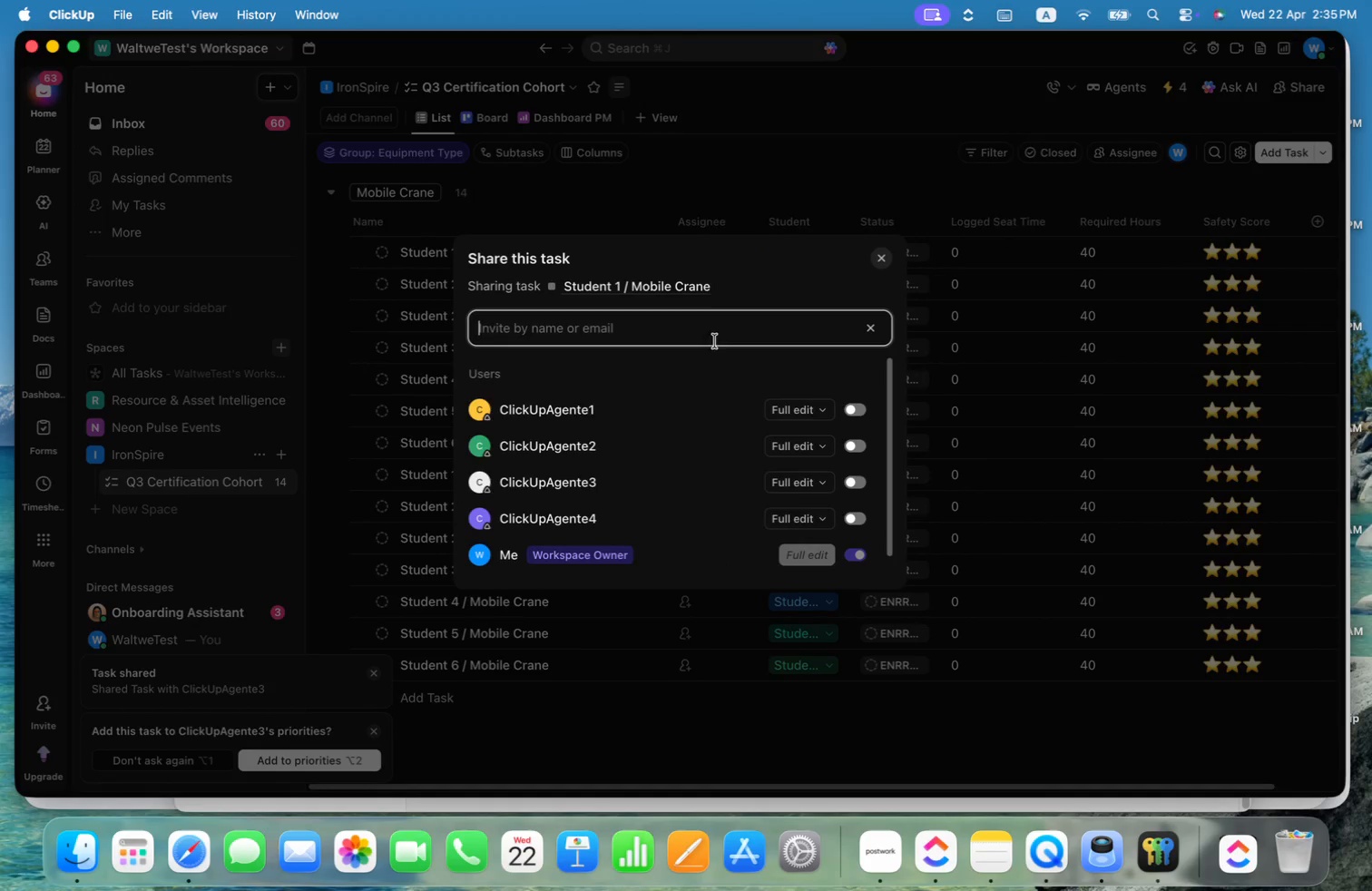 
left_click([810, 481])
 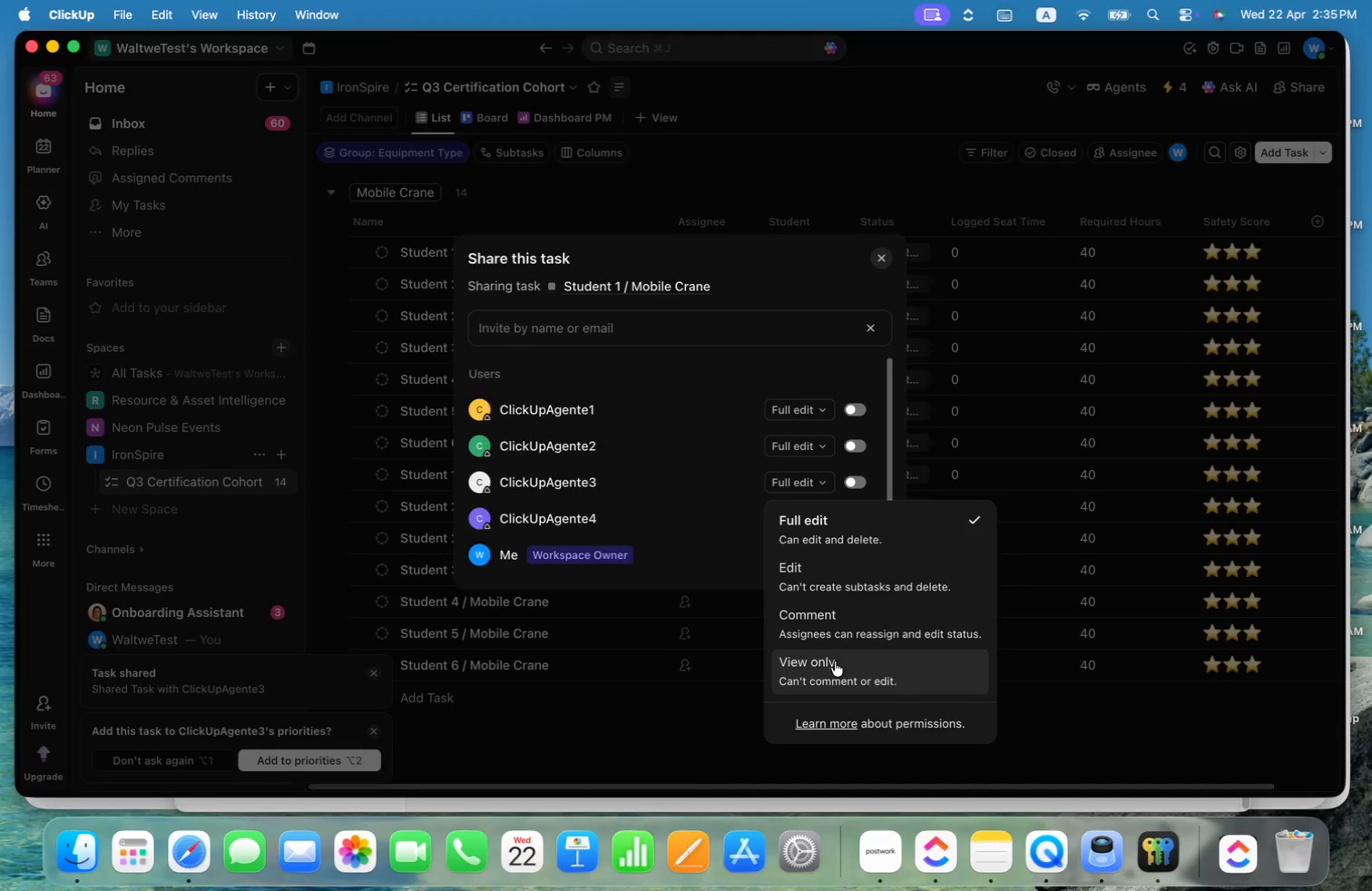 
left_click([830, 671])
 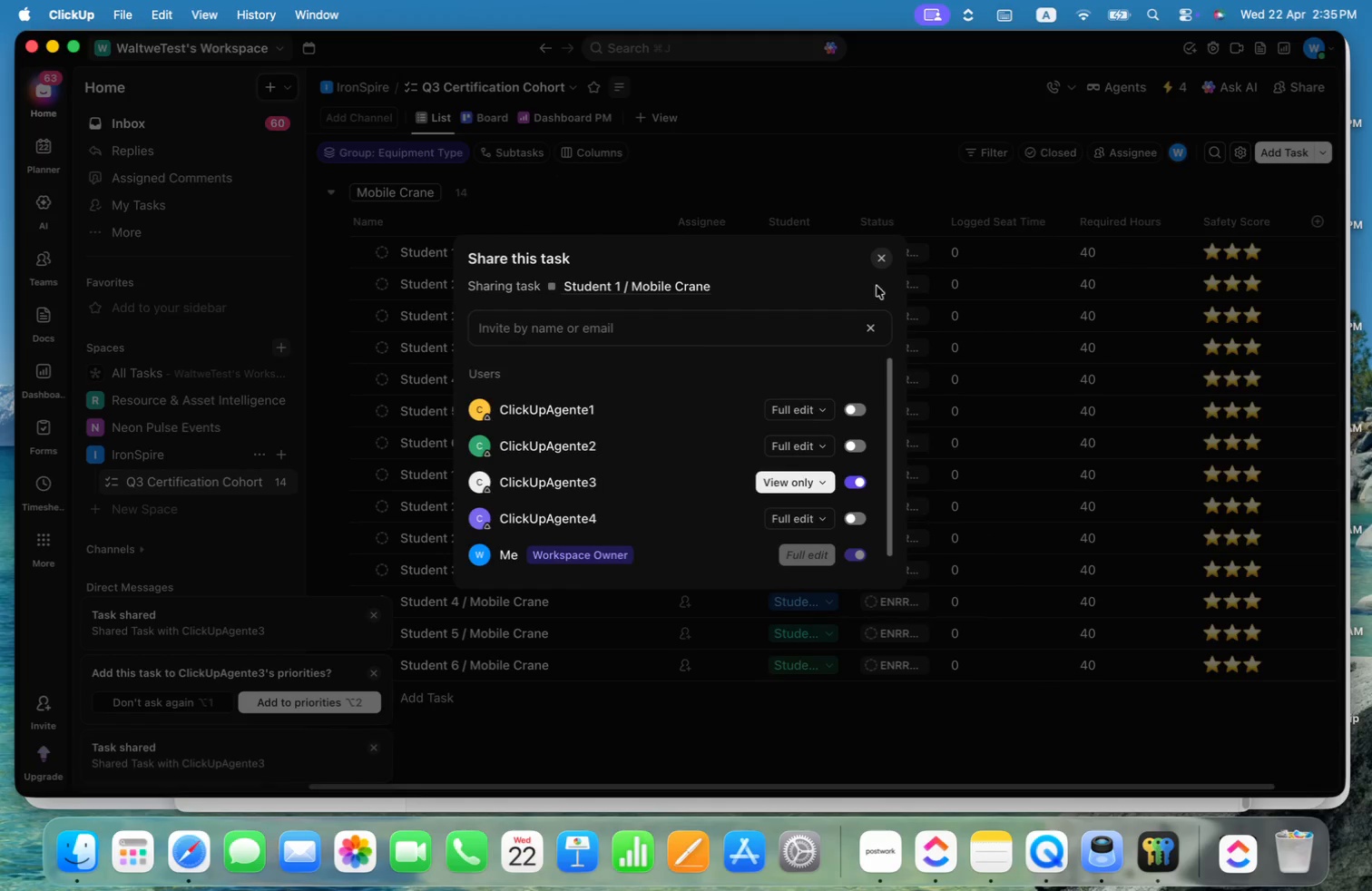 
left_click([883, 257])
 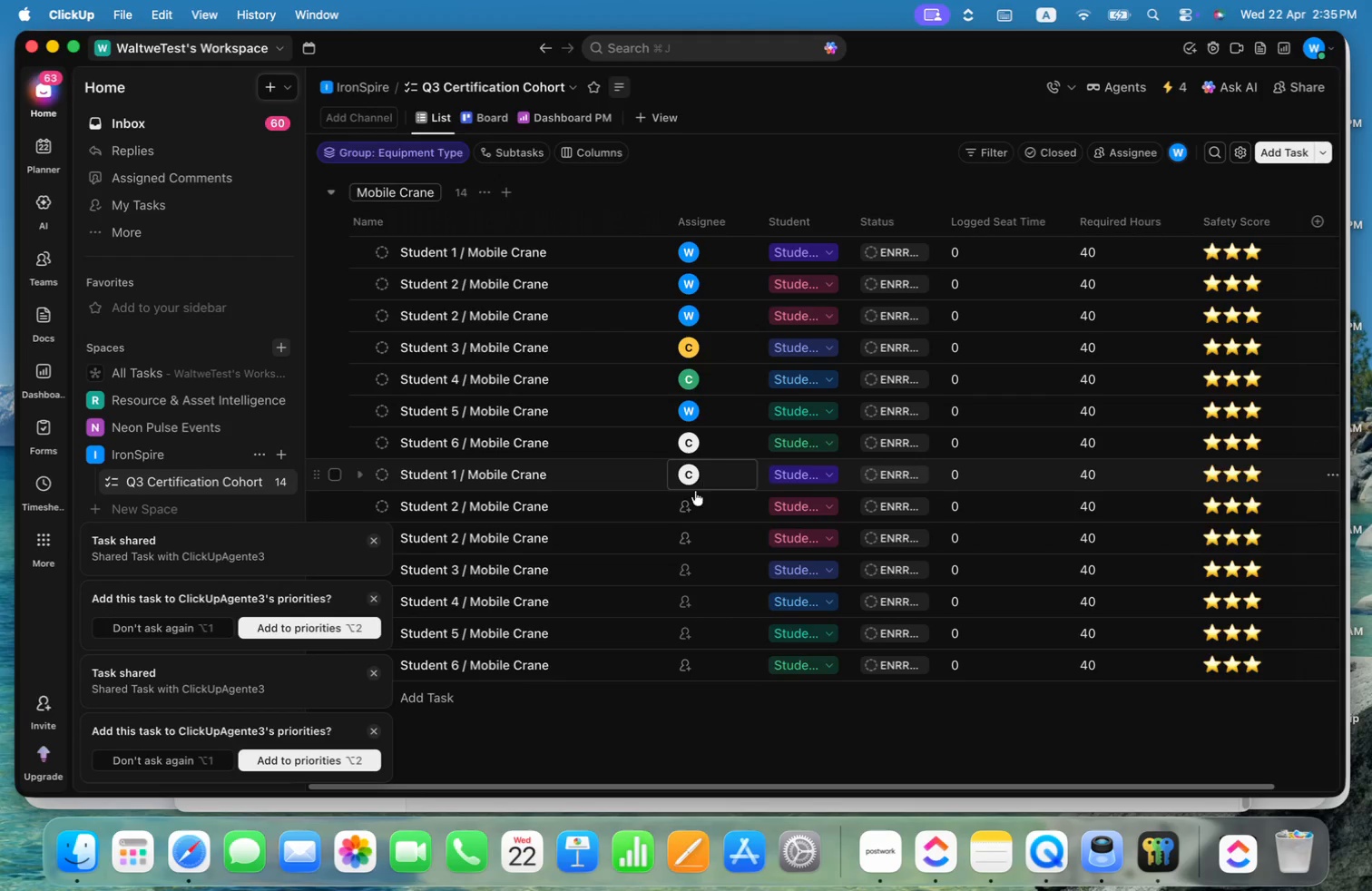 
left_click([692, 499])
 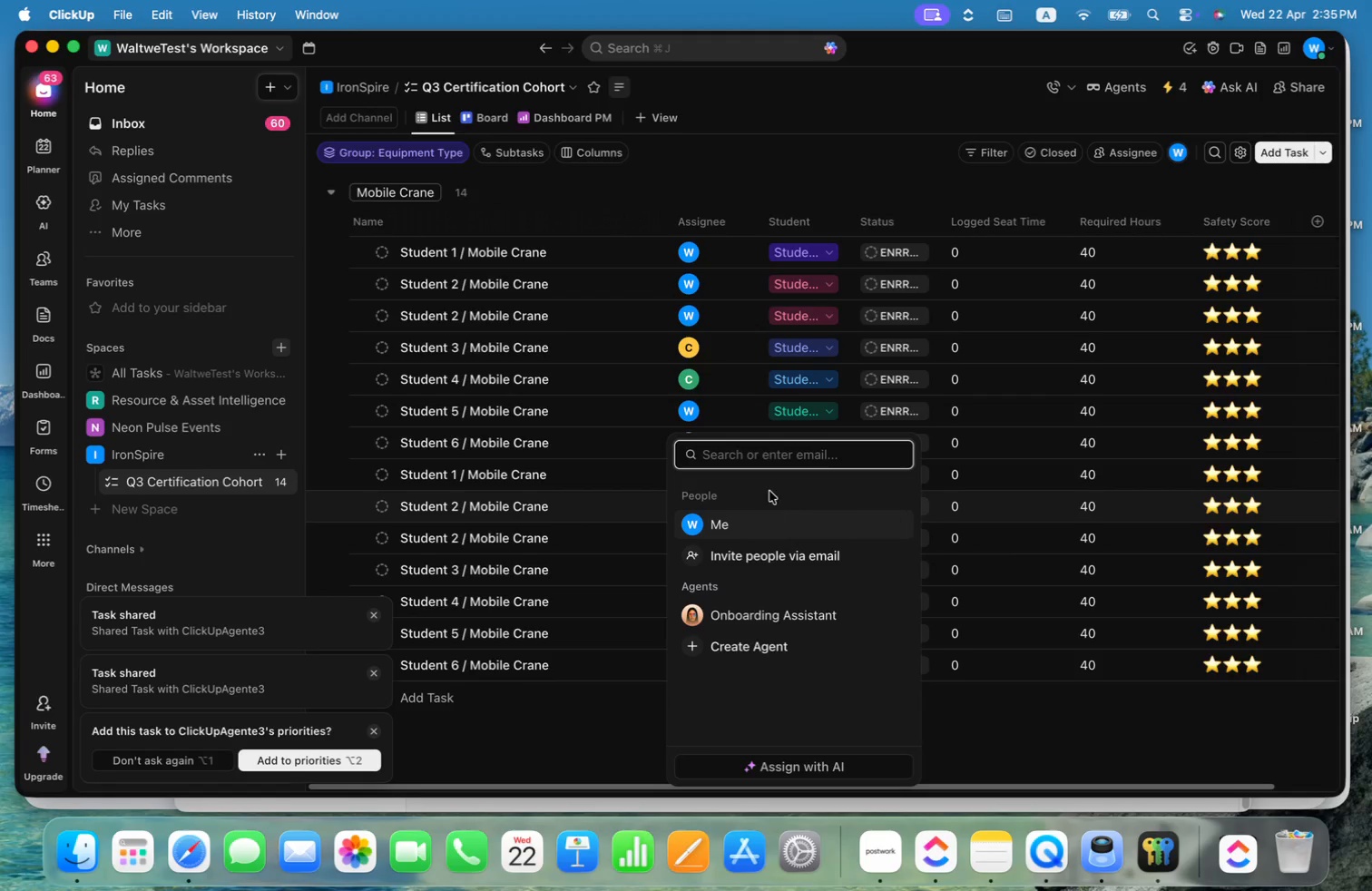 
left_click([771, 565])
 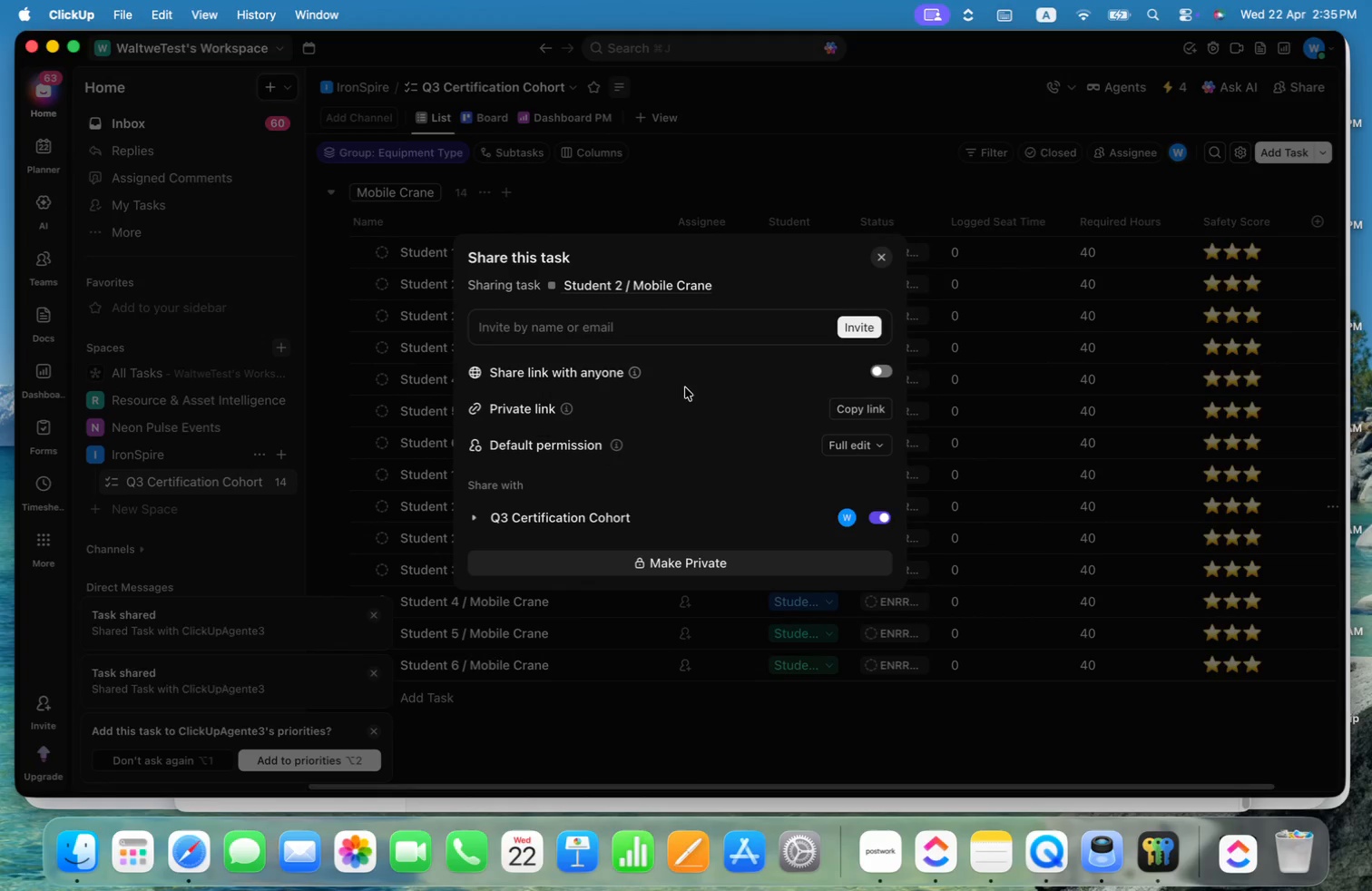 
left_click([707, 335])
 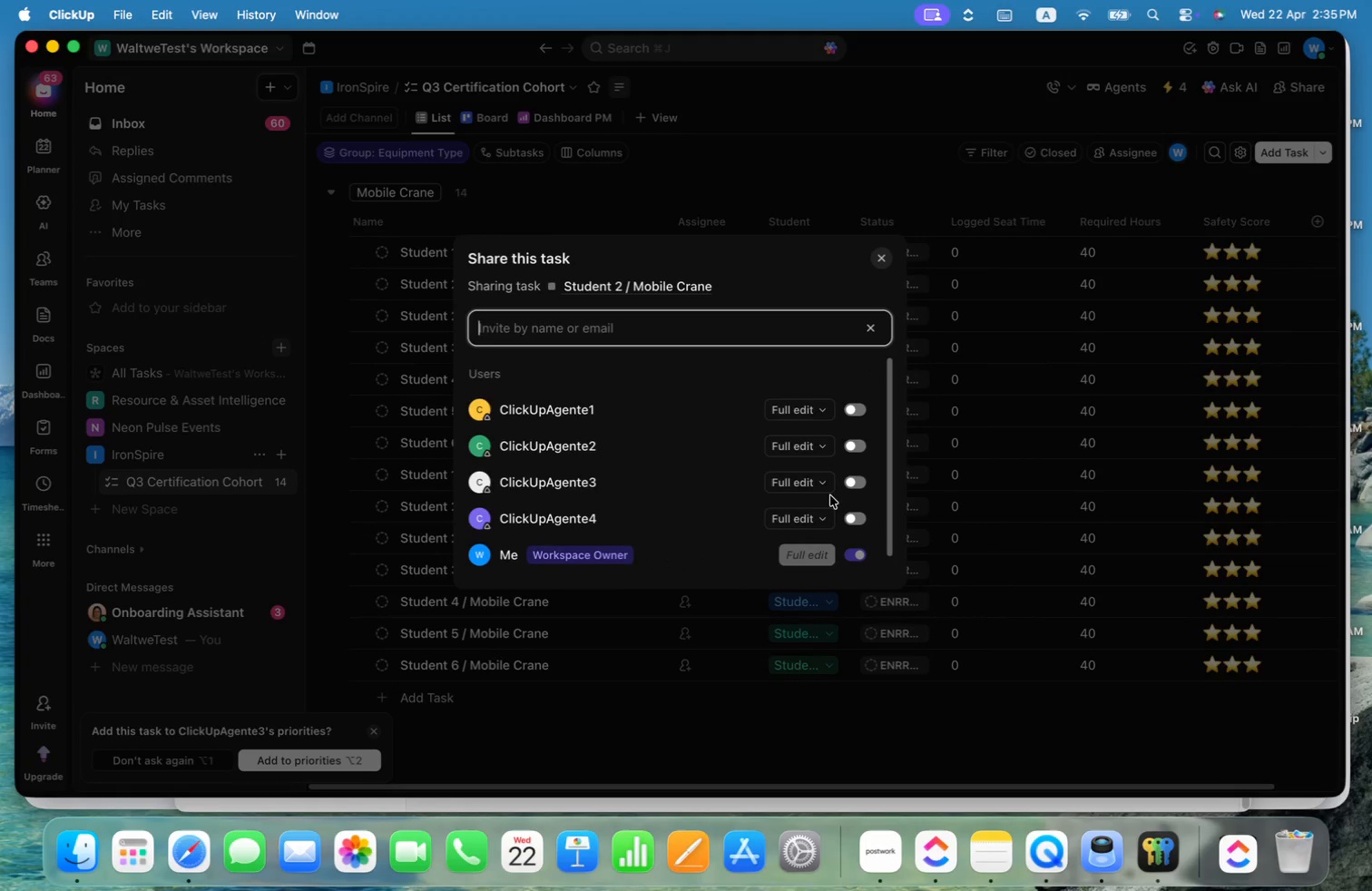 
left_click([822, 478])
 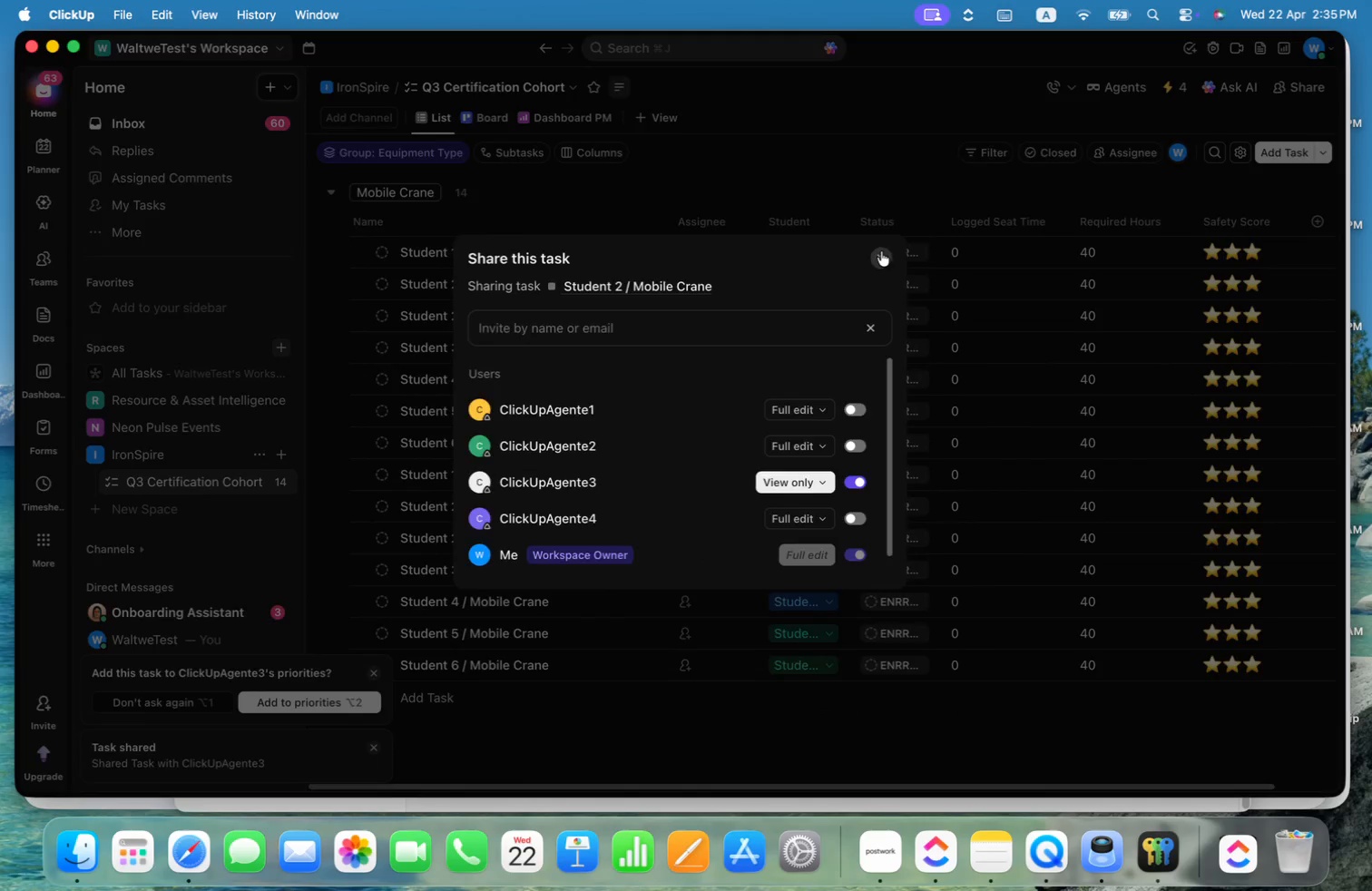 
left_click([695, 532])
 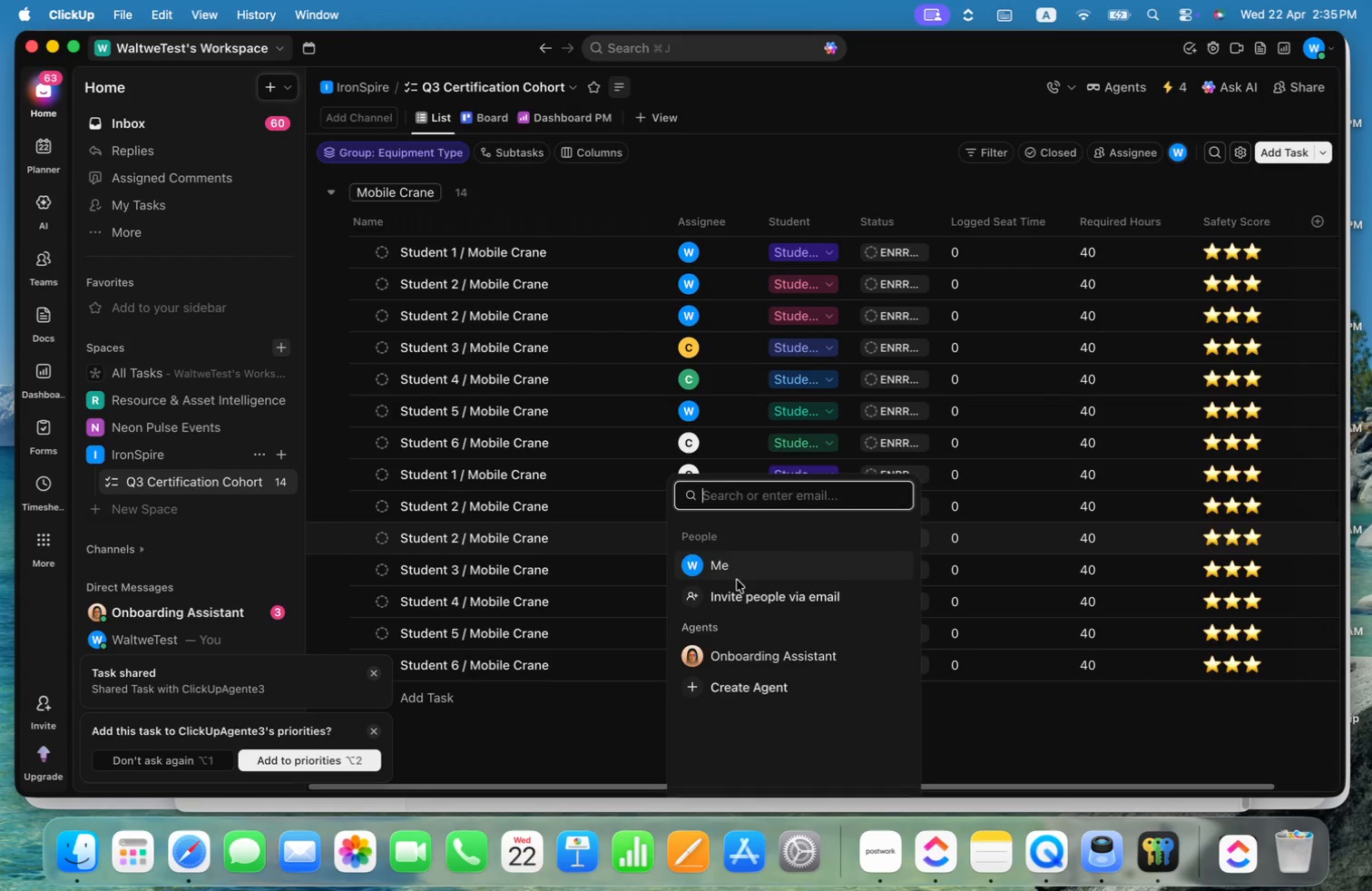 
left_click([740, 568])
 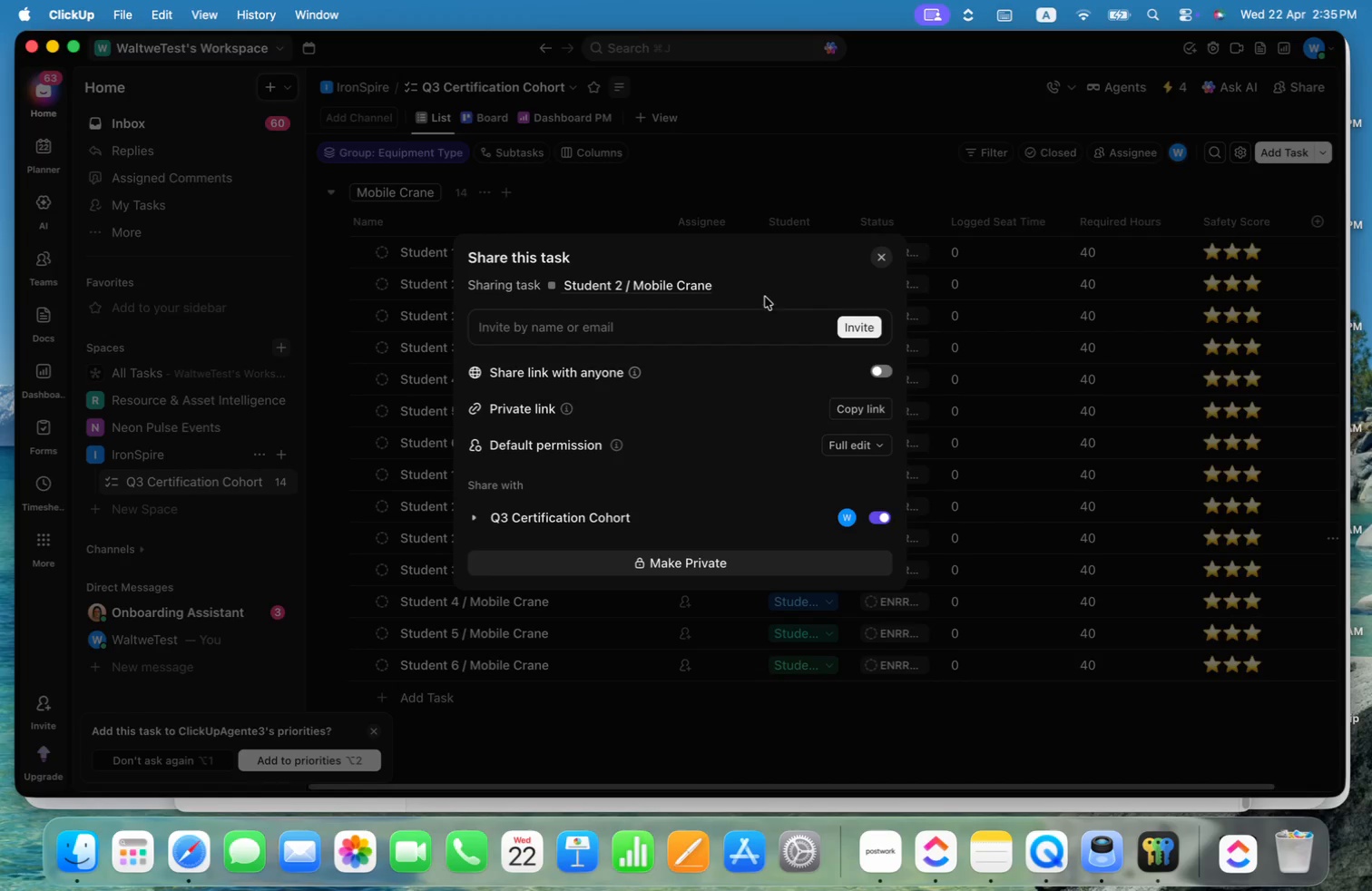 
left_click([752, 323])
 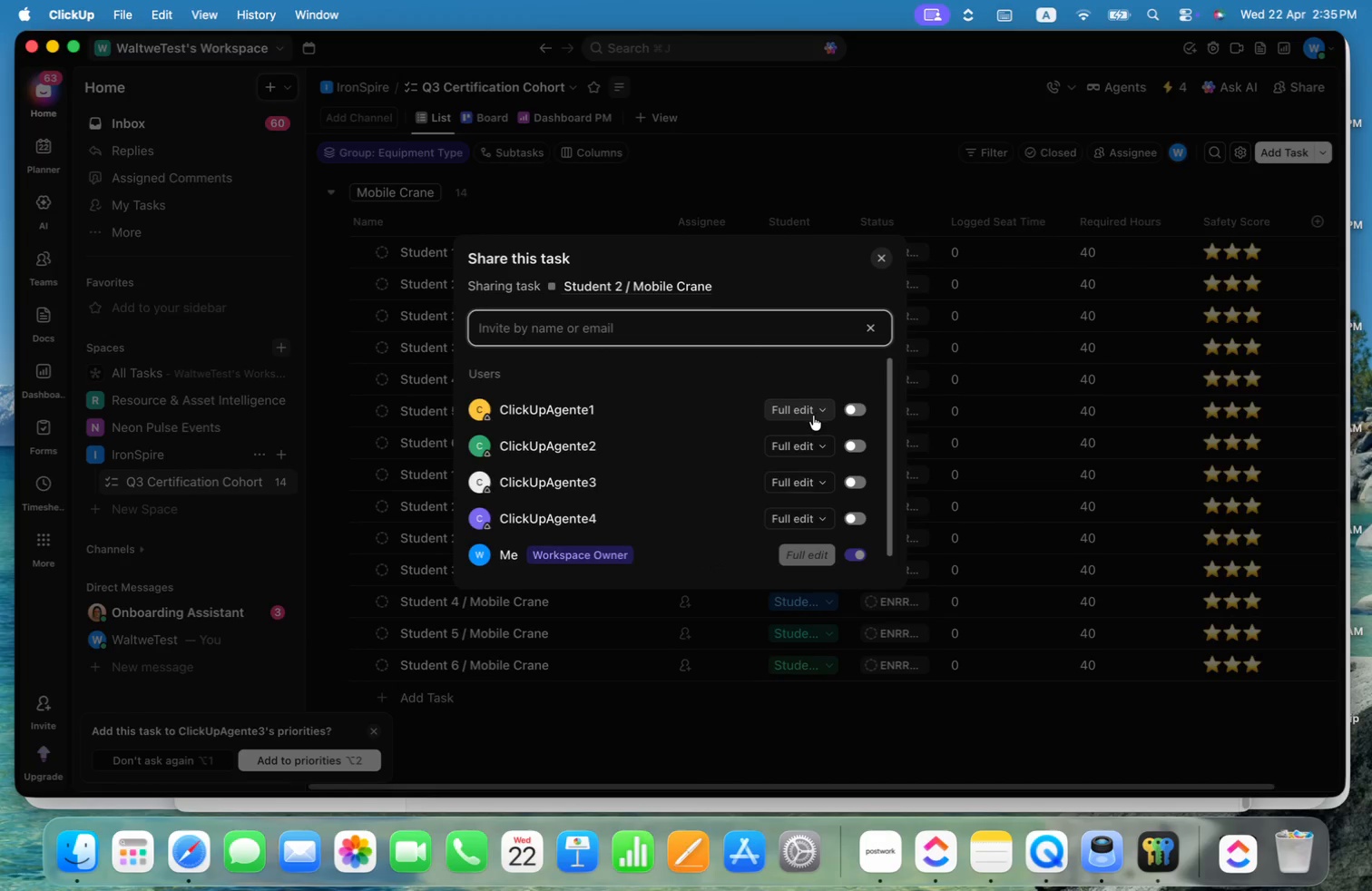 
left_click([810, 406])
 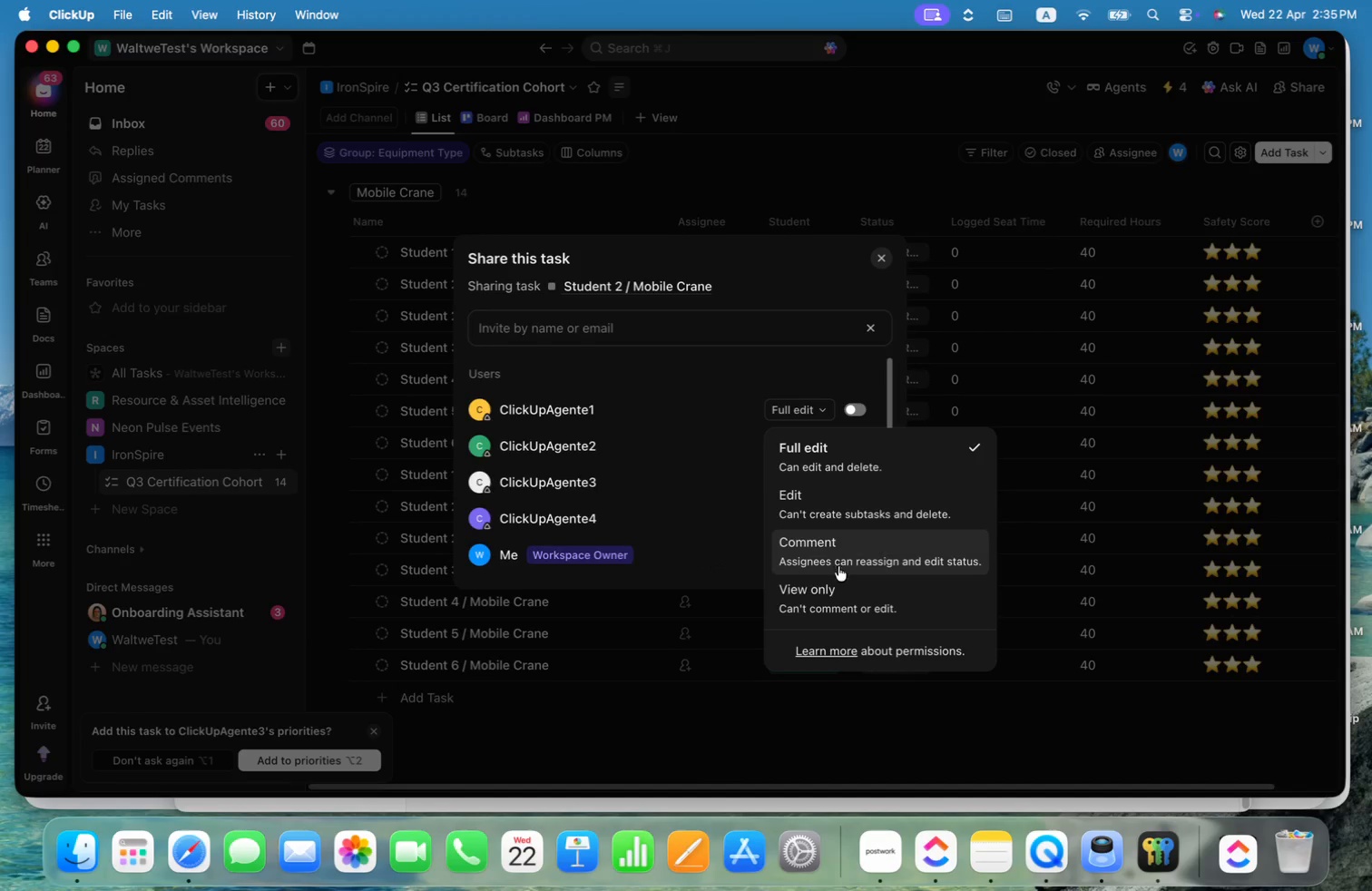 
left_click([835, 593])
 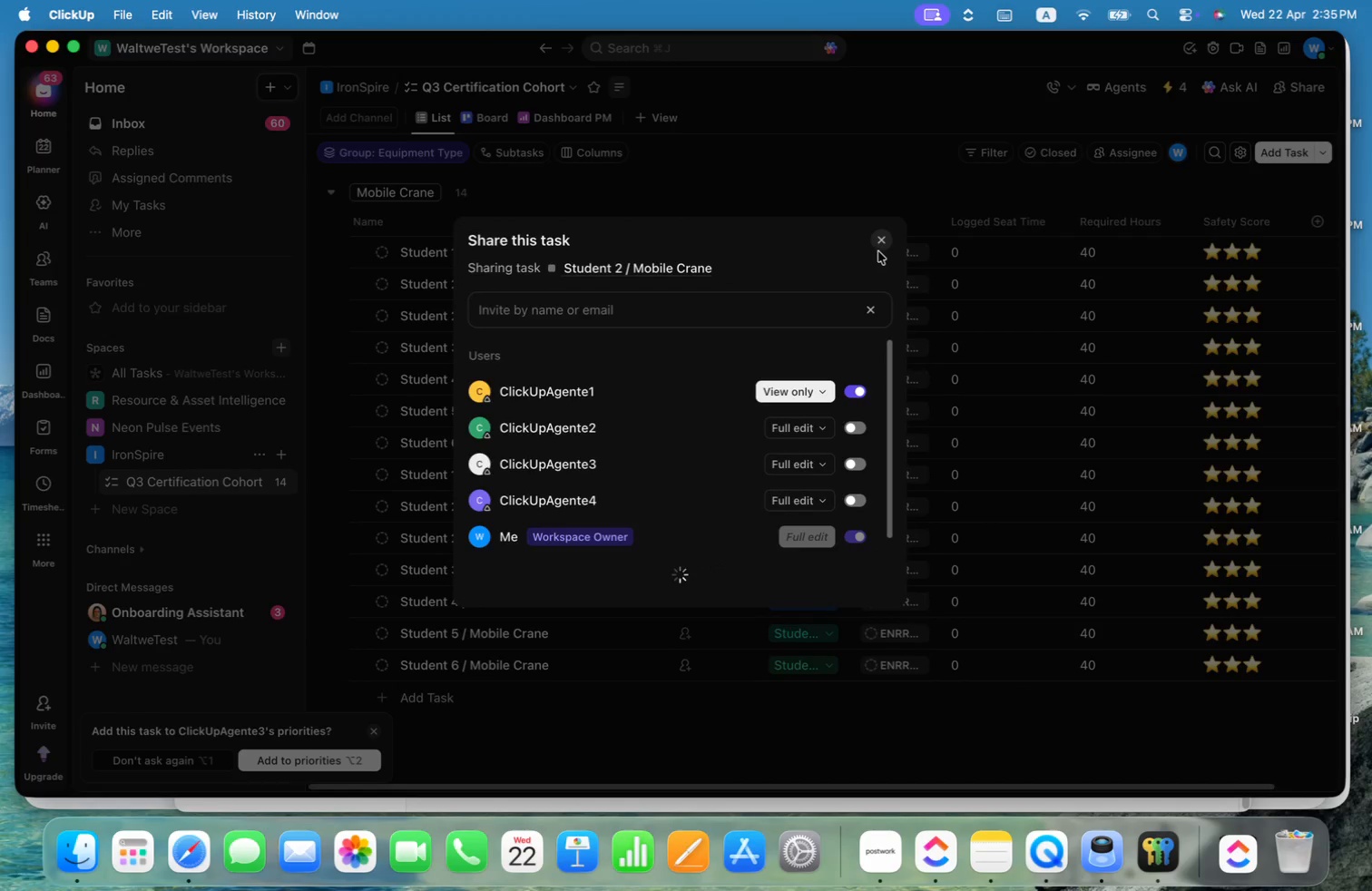 
left_click([879, 242])
 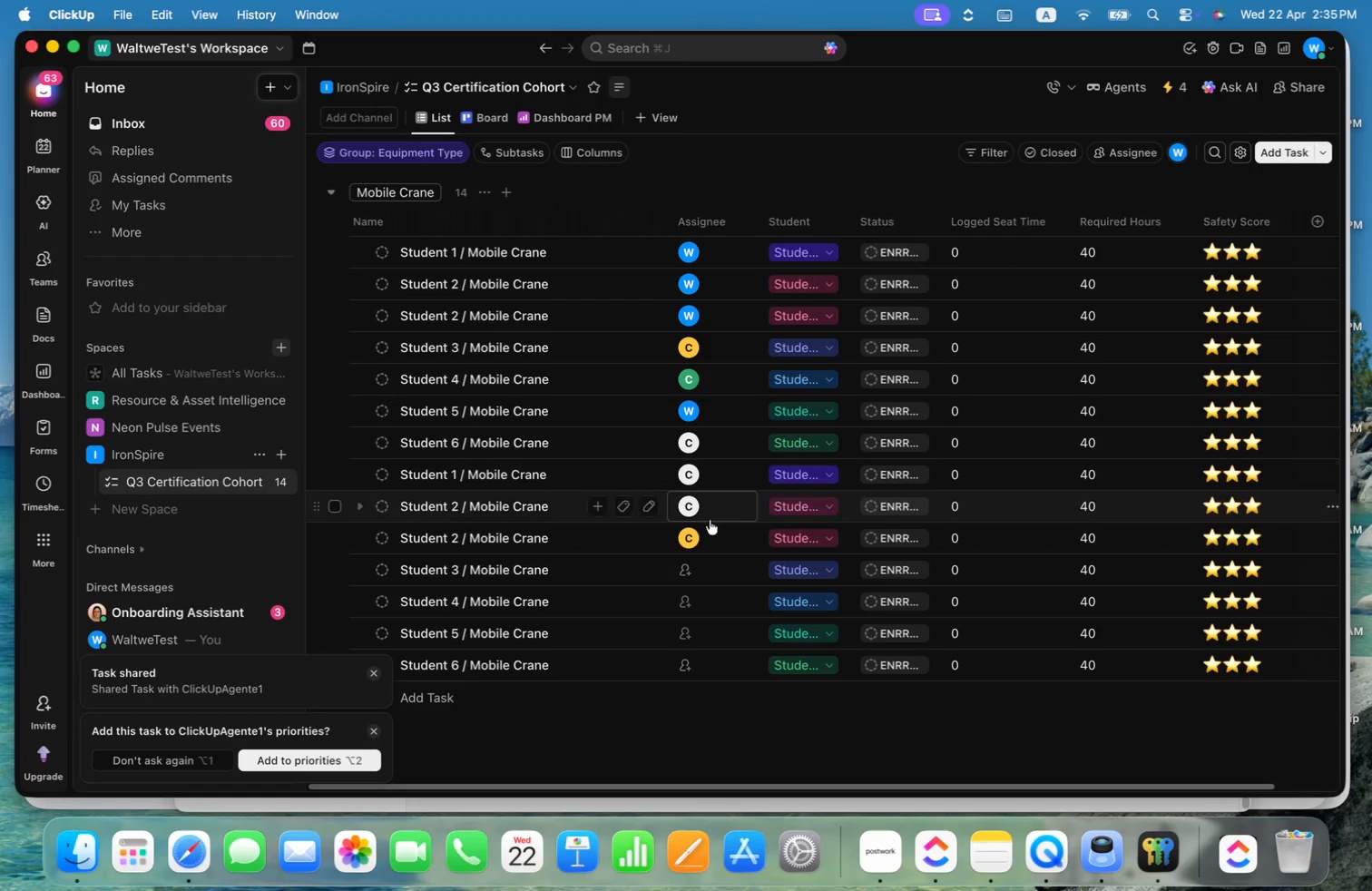 
left_click([691, 563])
 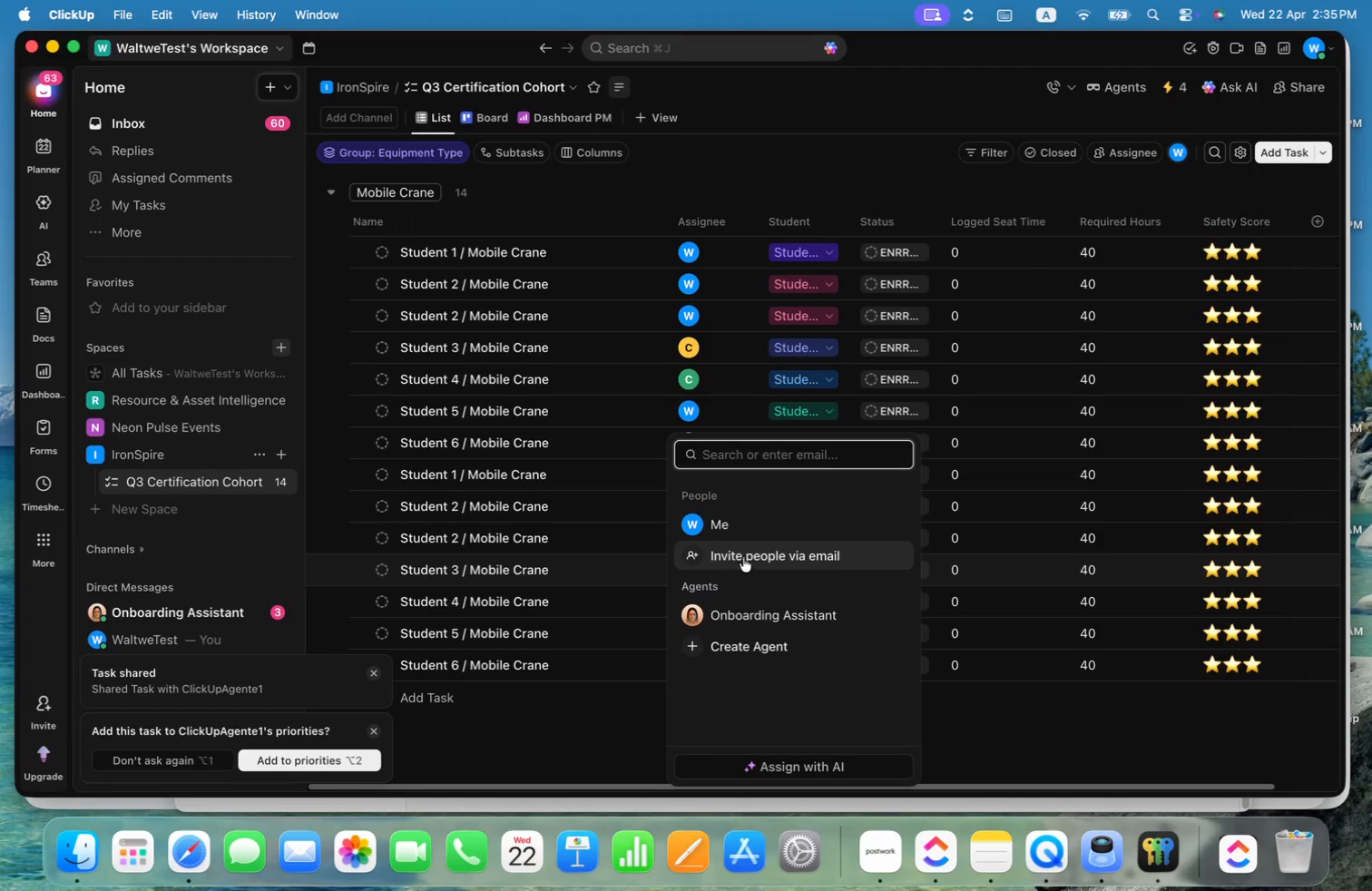 
left_click([751, 523])
 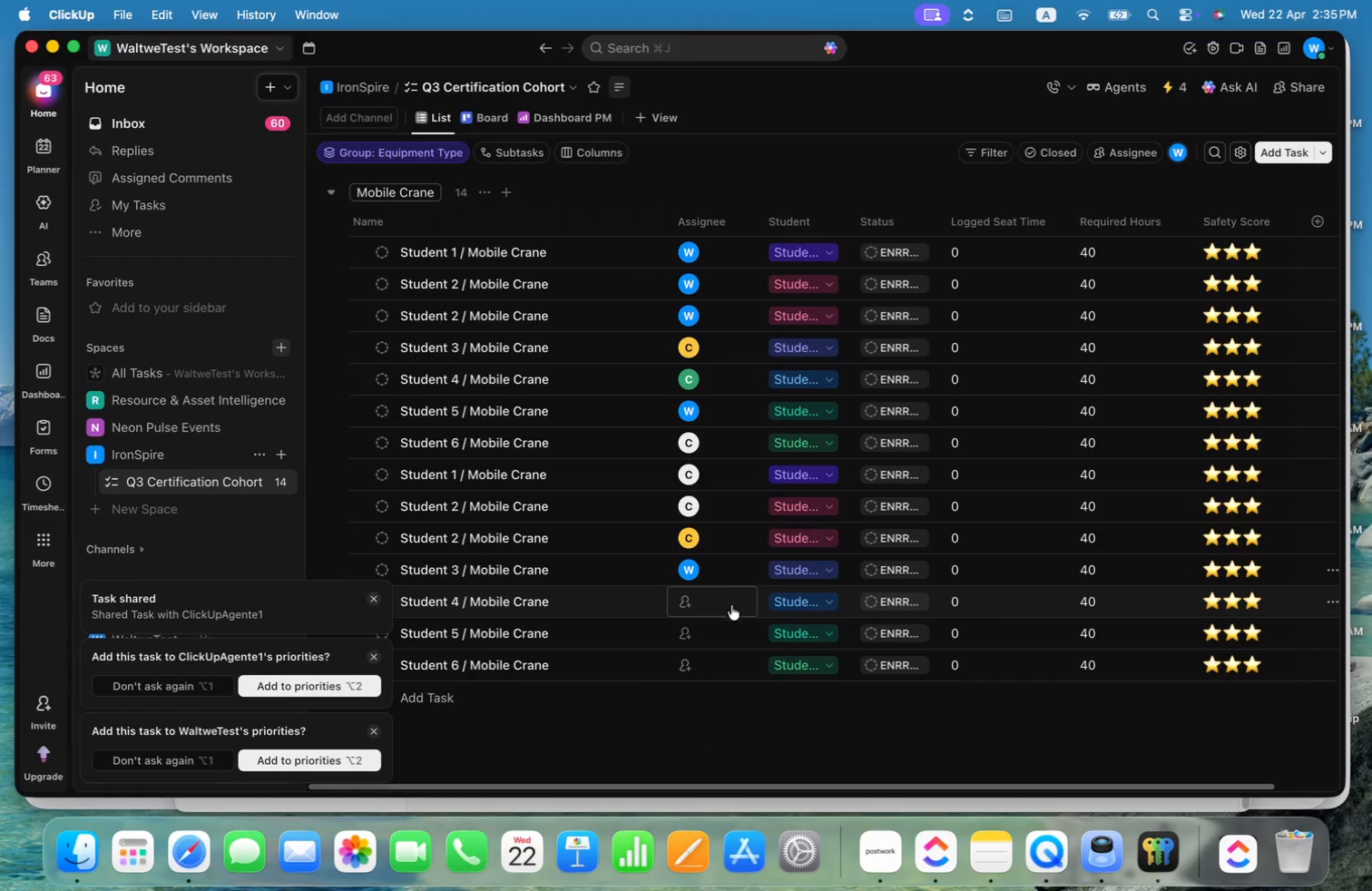 
left_click([714, 617])
 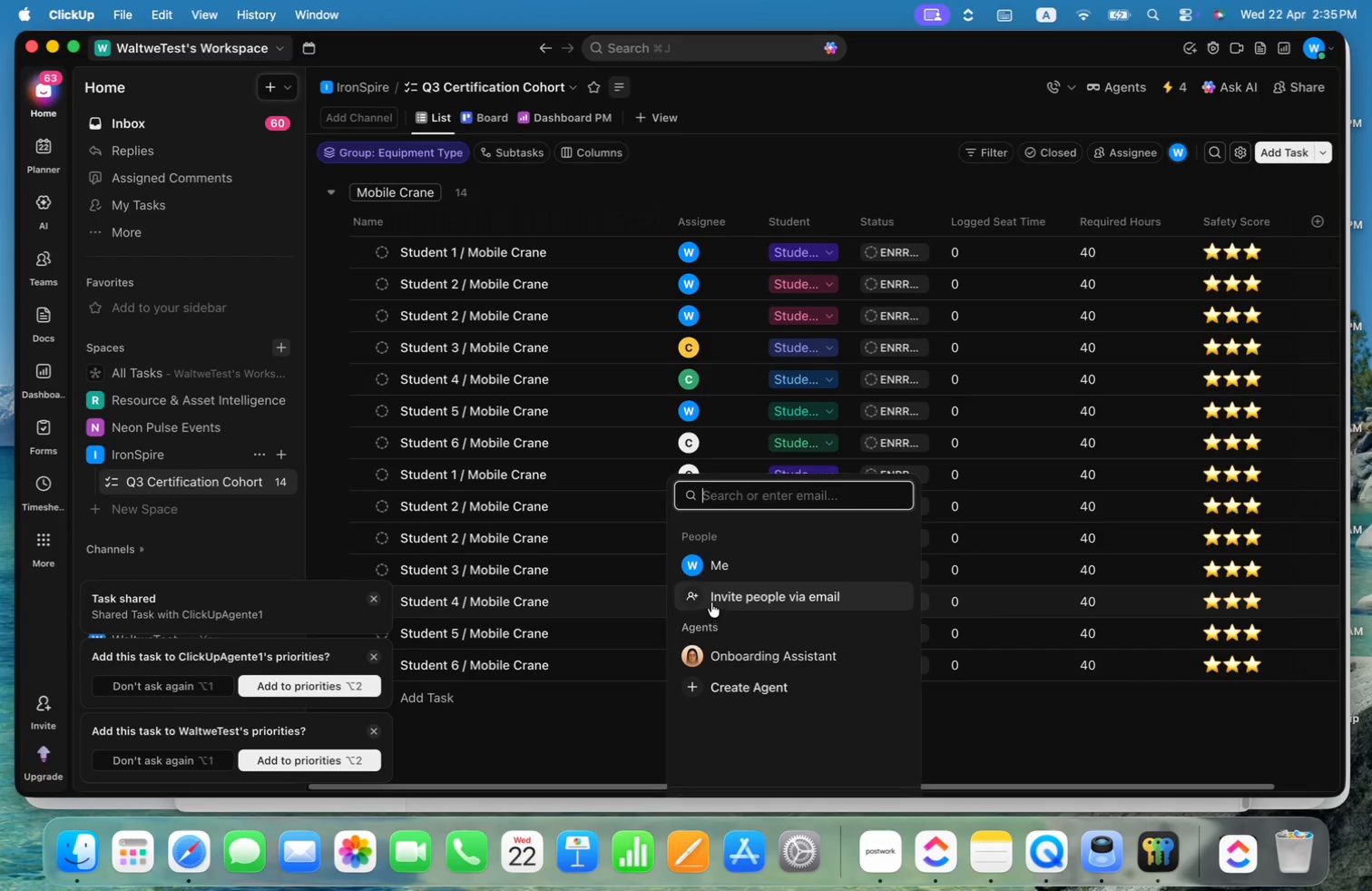 
left_click([738, 570])
 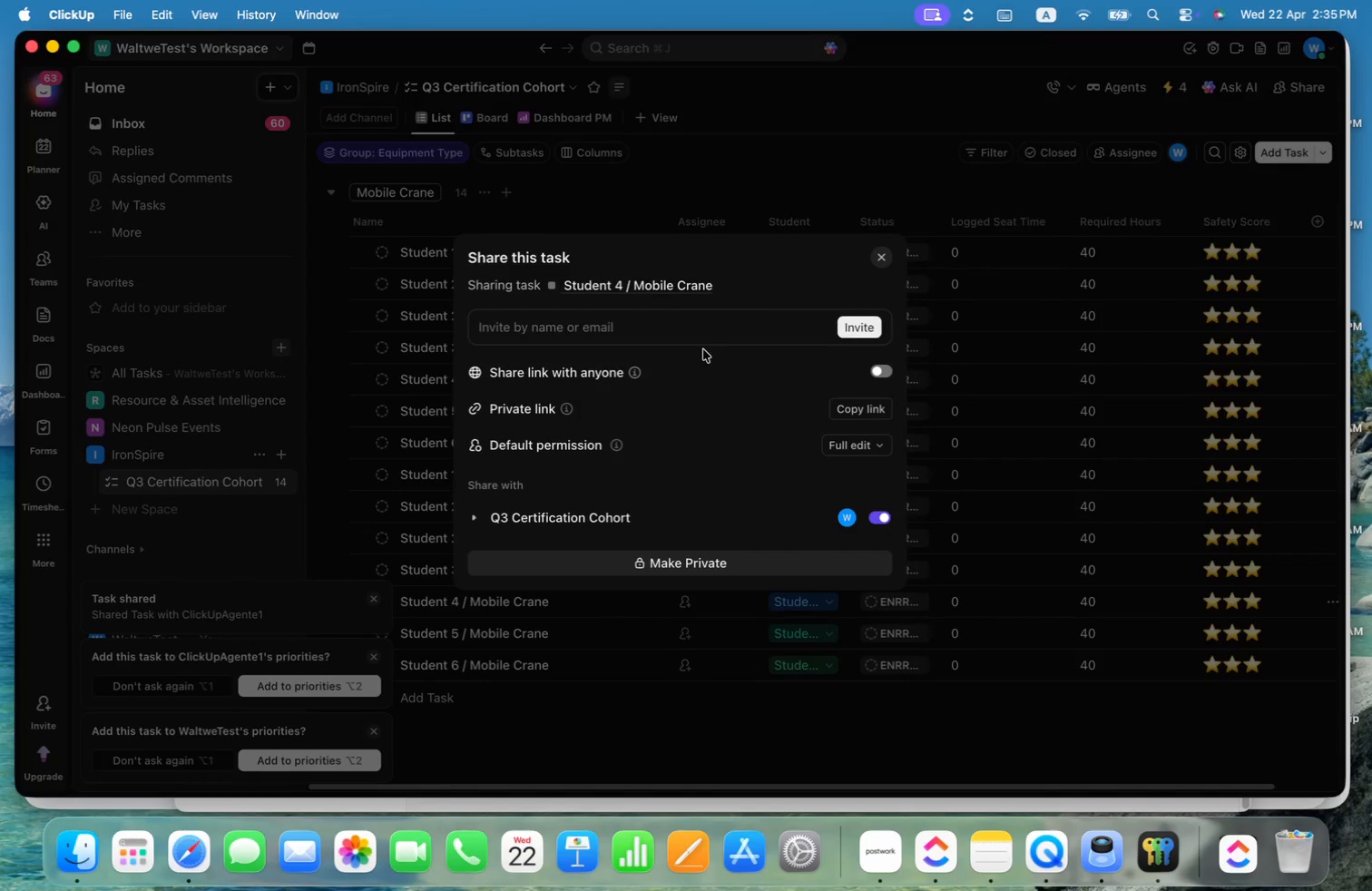 
left_click([712, 331])
 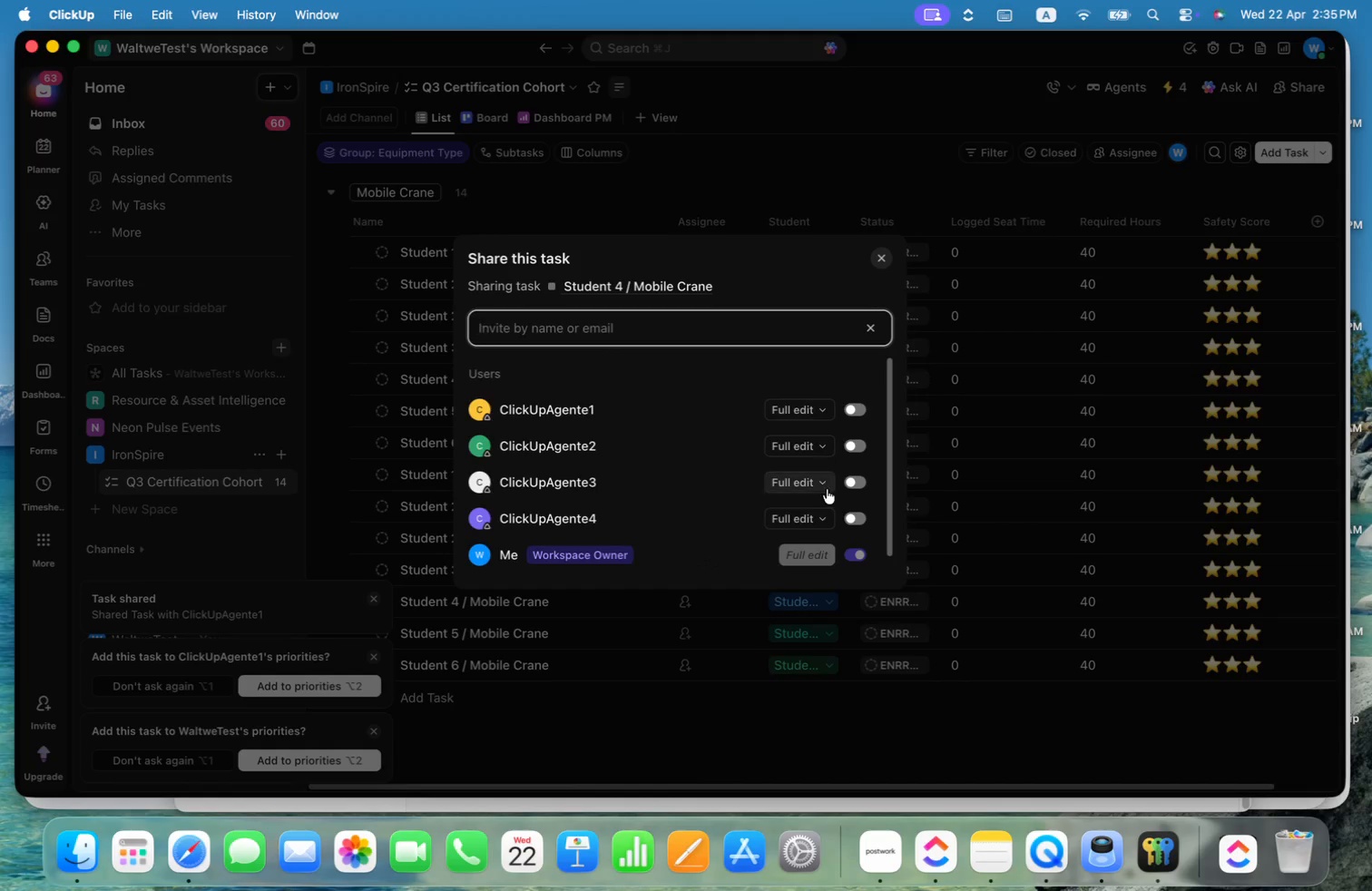 
left_click([817, 514])
 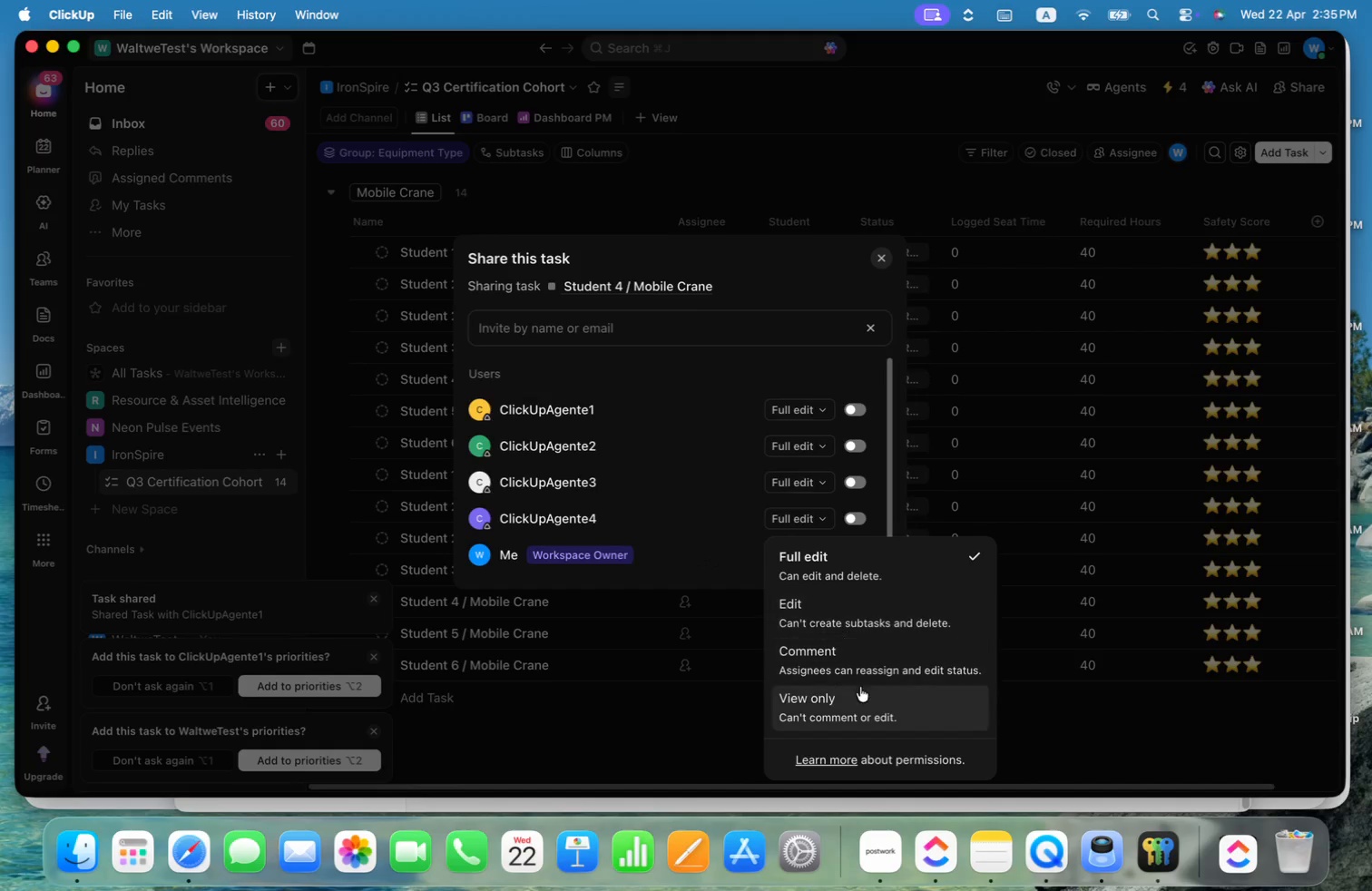 
left_click([859, 701])
 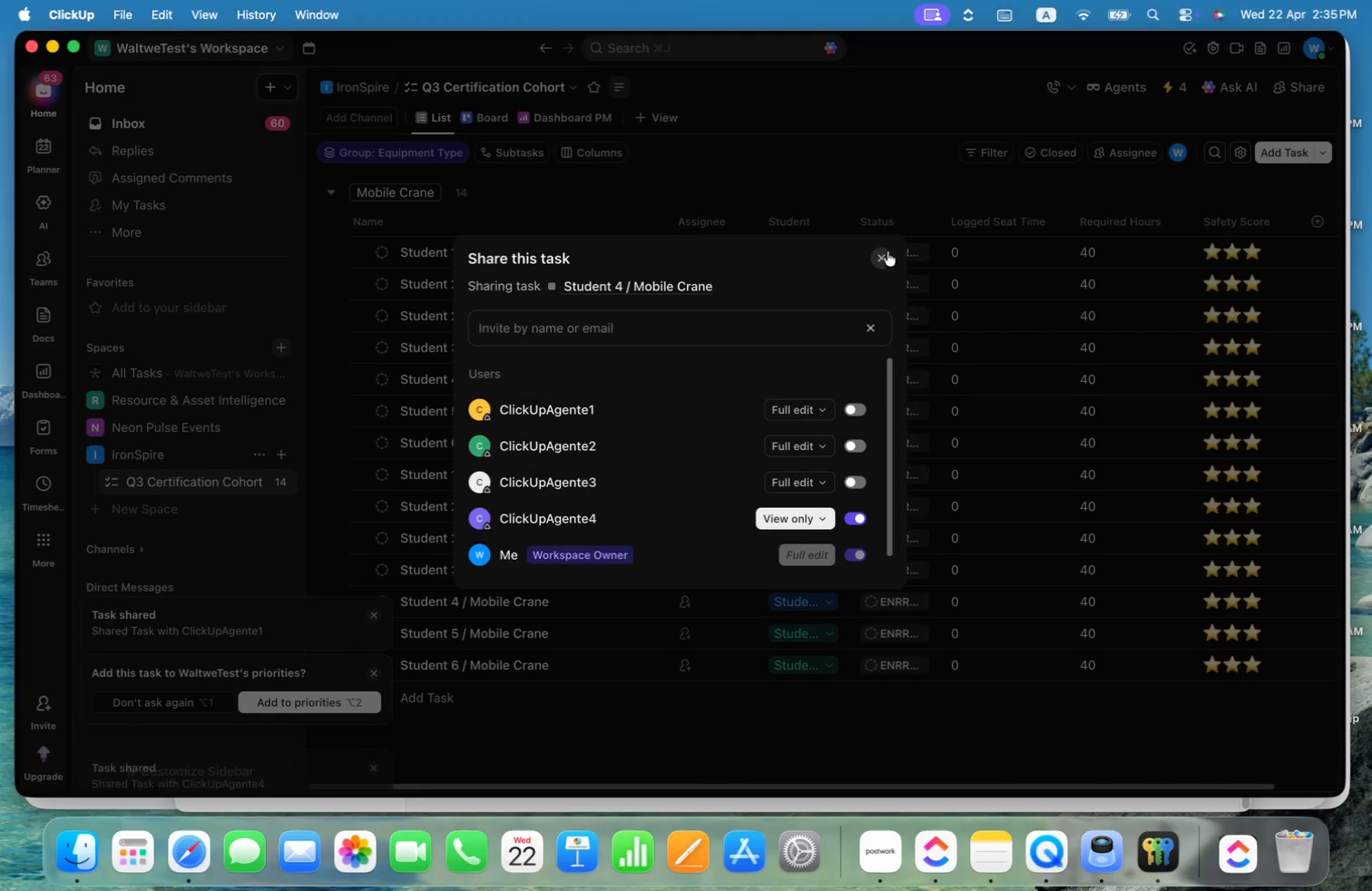 
left_click([873, 262])
 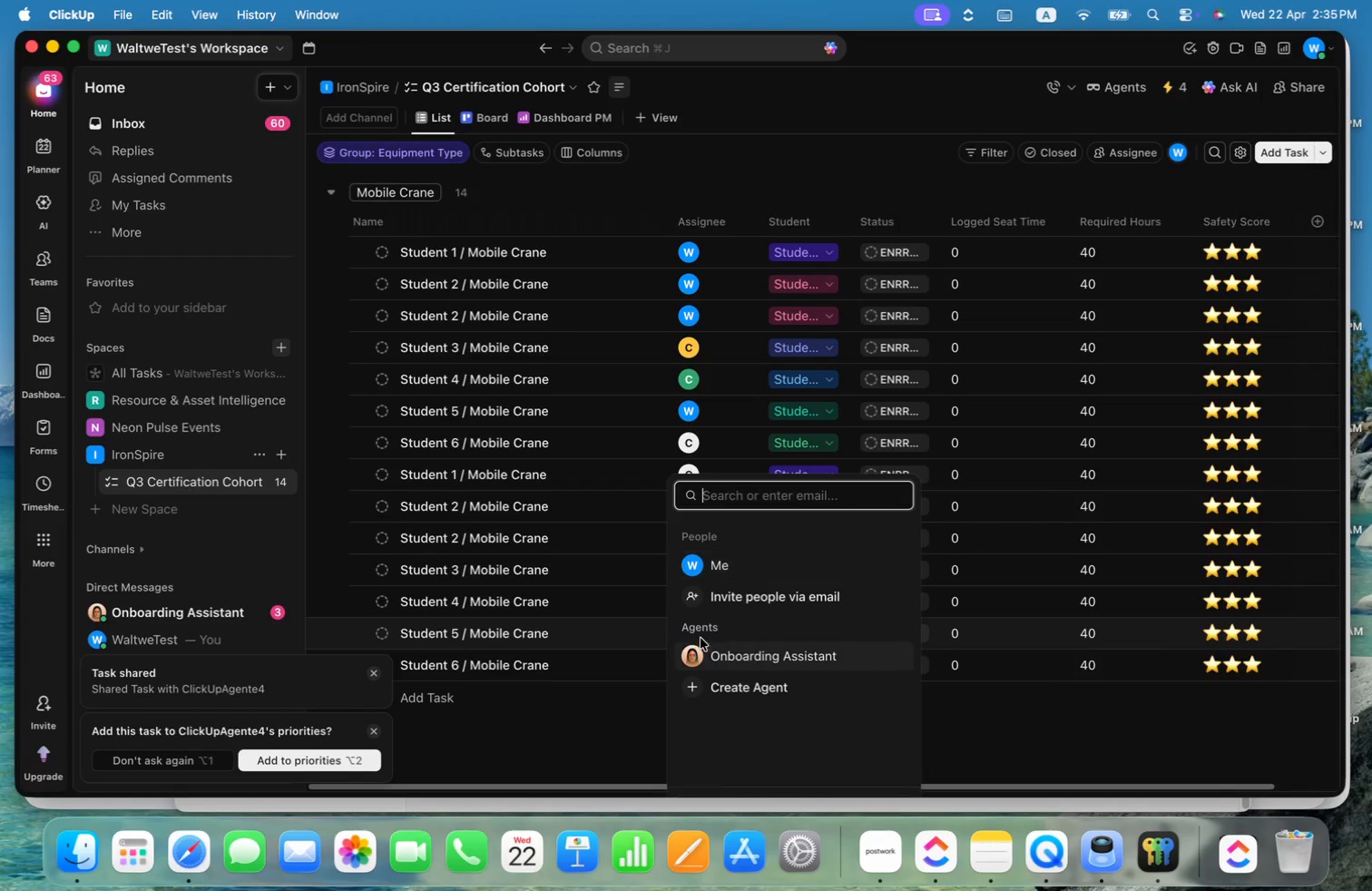 
left_click([754, 515])
 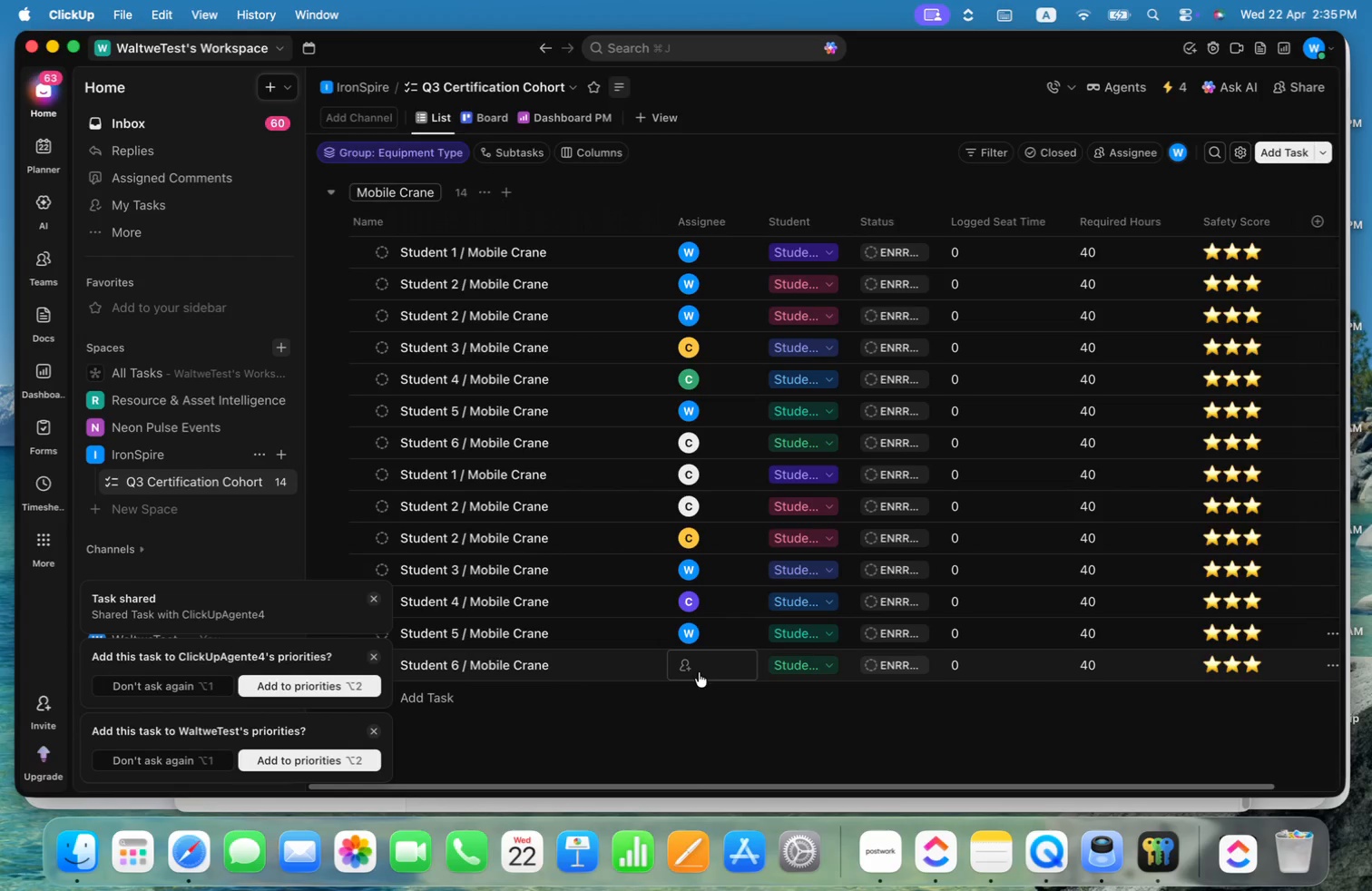 
left_click([696, 675])
 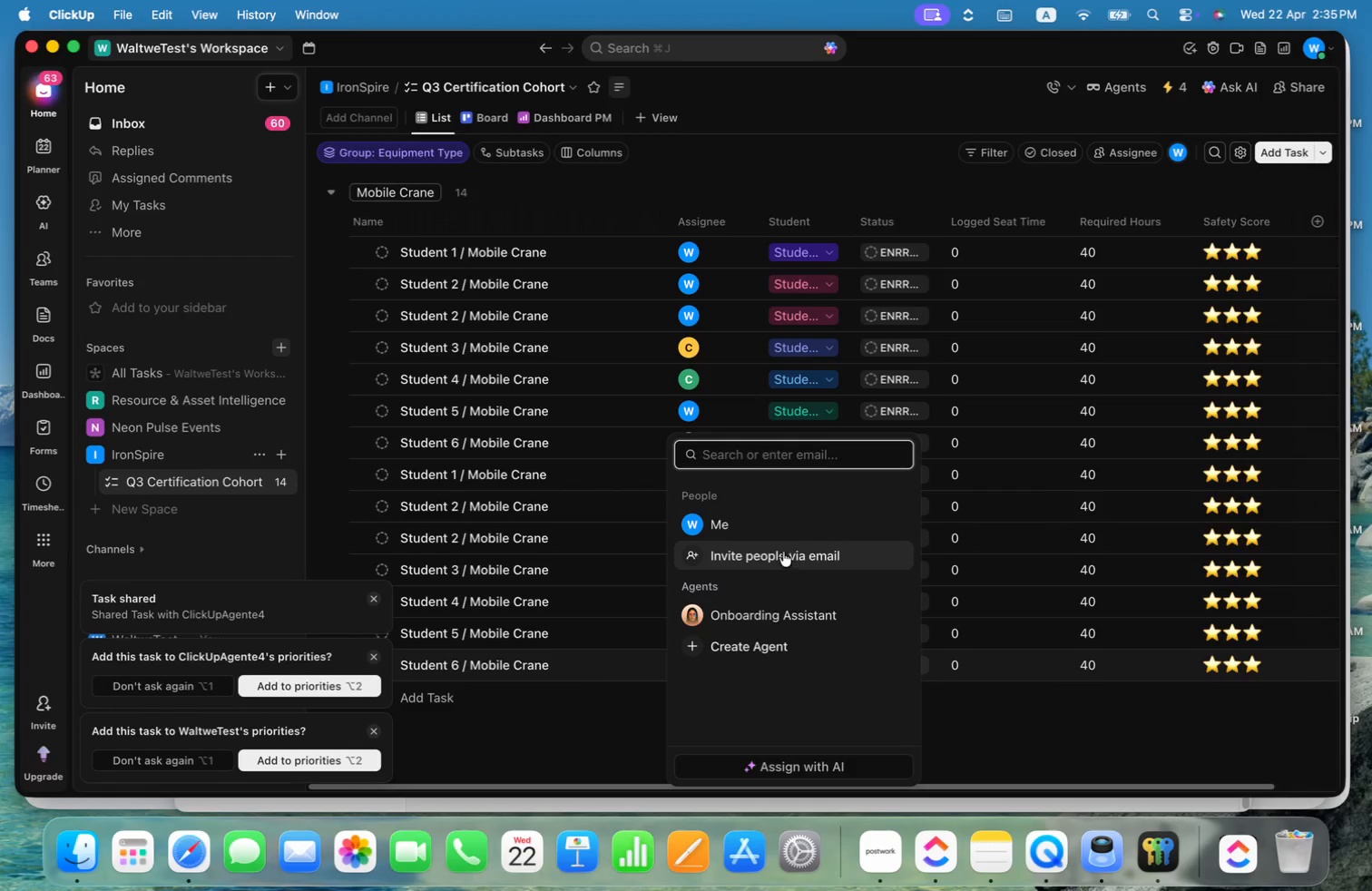 
left_click([770, 522])
 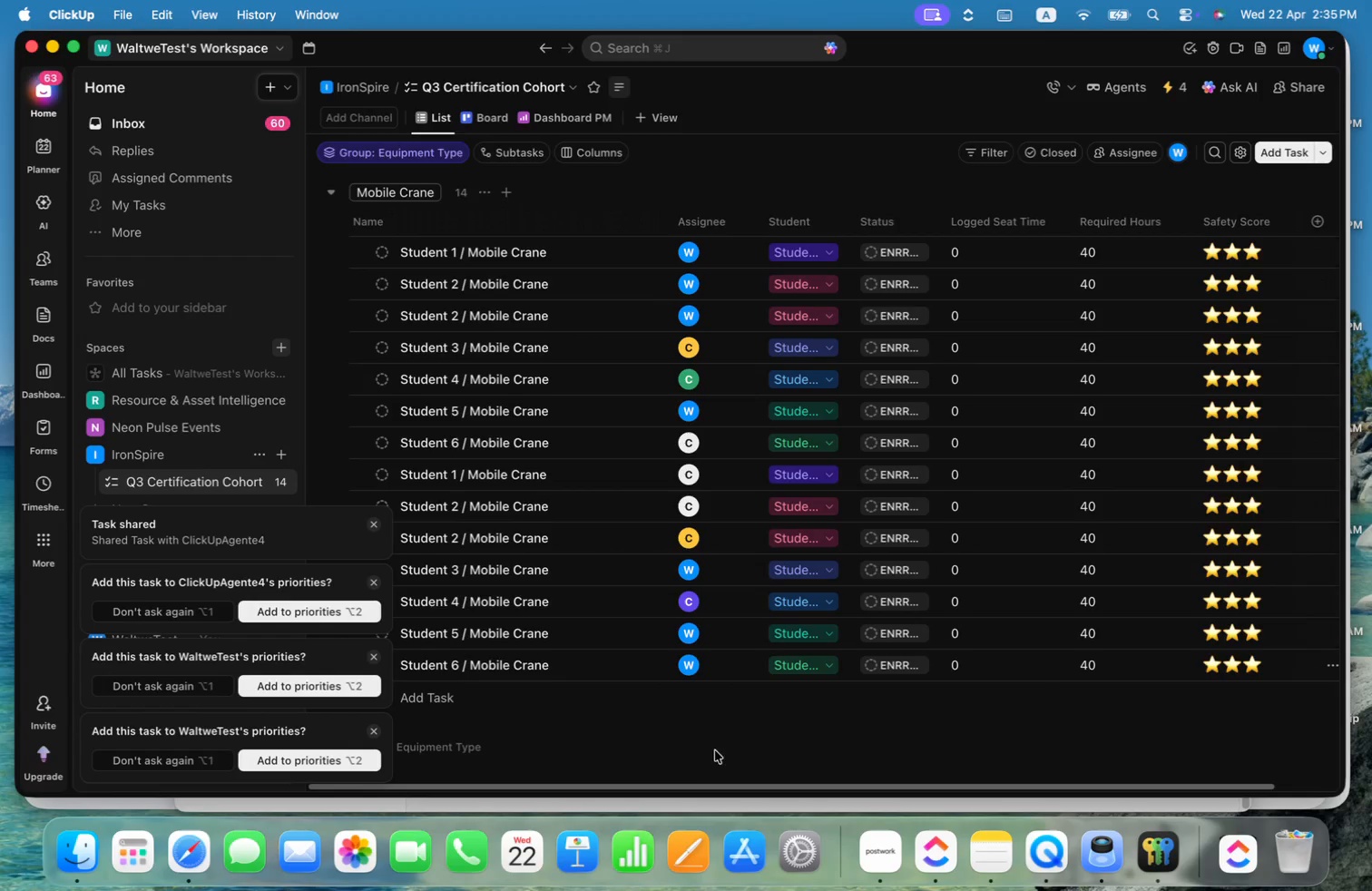 
left_click([717, 752])
 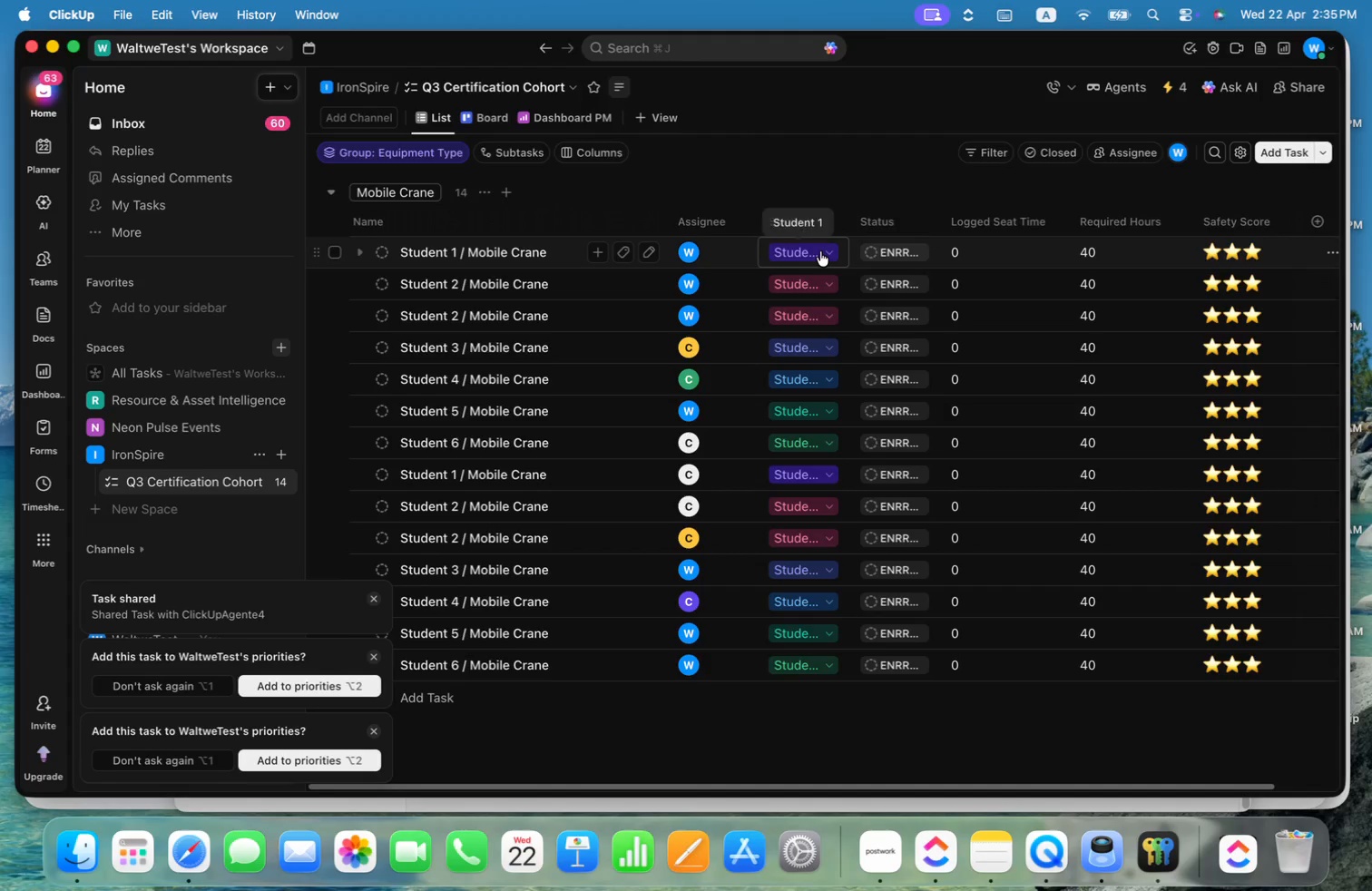 
left_click_drag(start_coordinate=[756, 215], to_coordinate=[743, 213])
 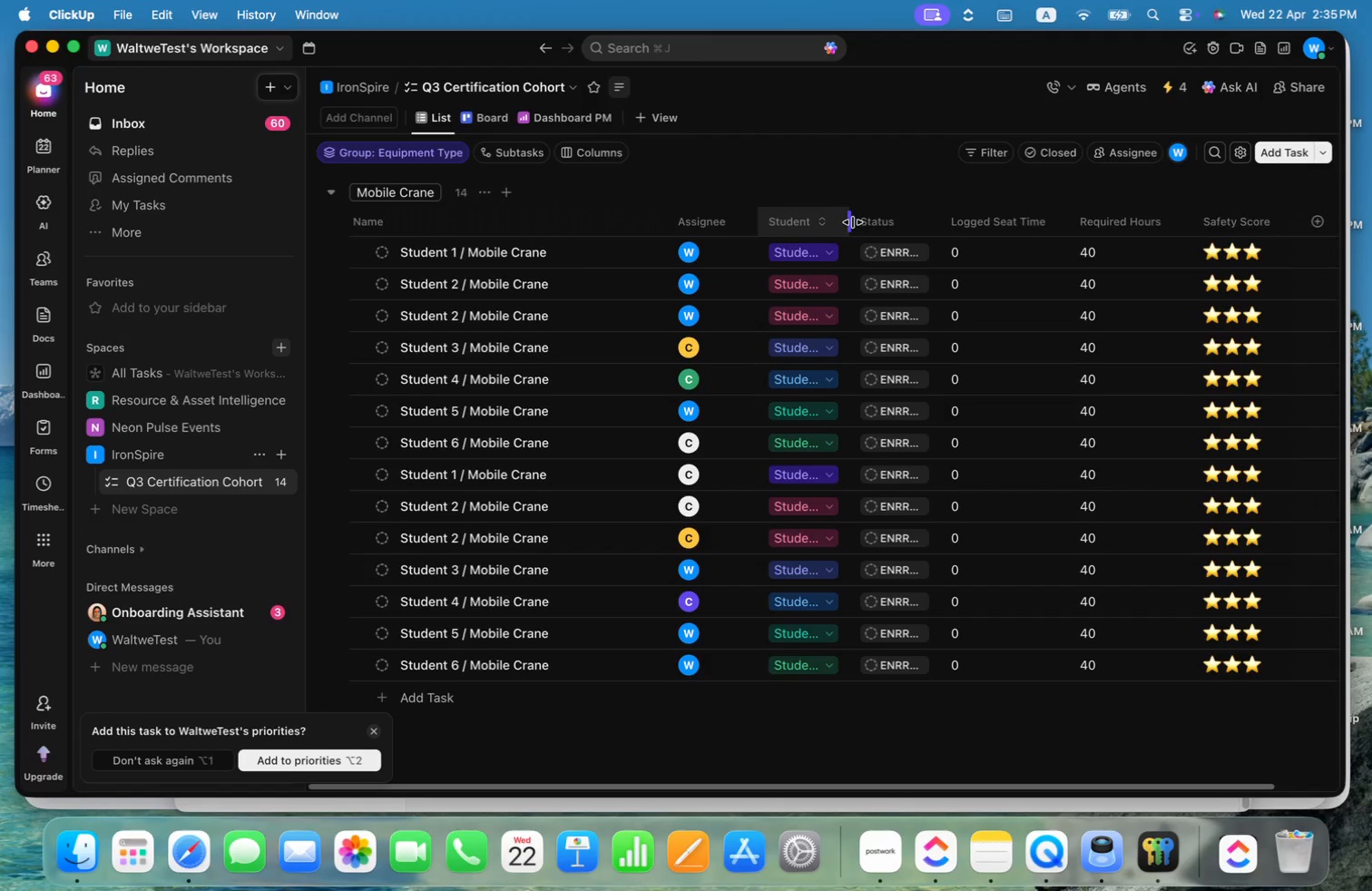 
left_click_drag(start_coordinate=[853, 222], to_coordinate=[874, 219])
 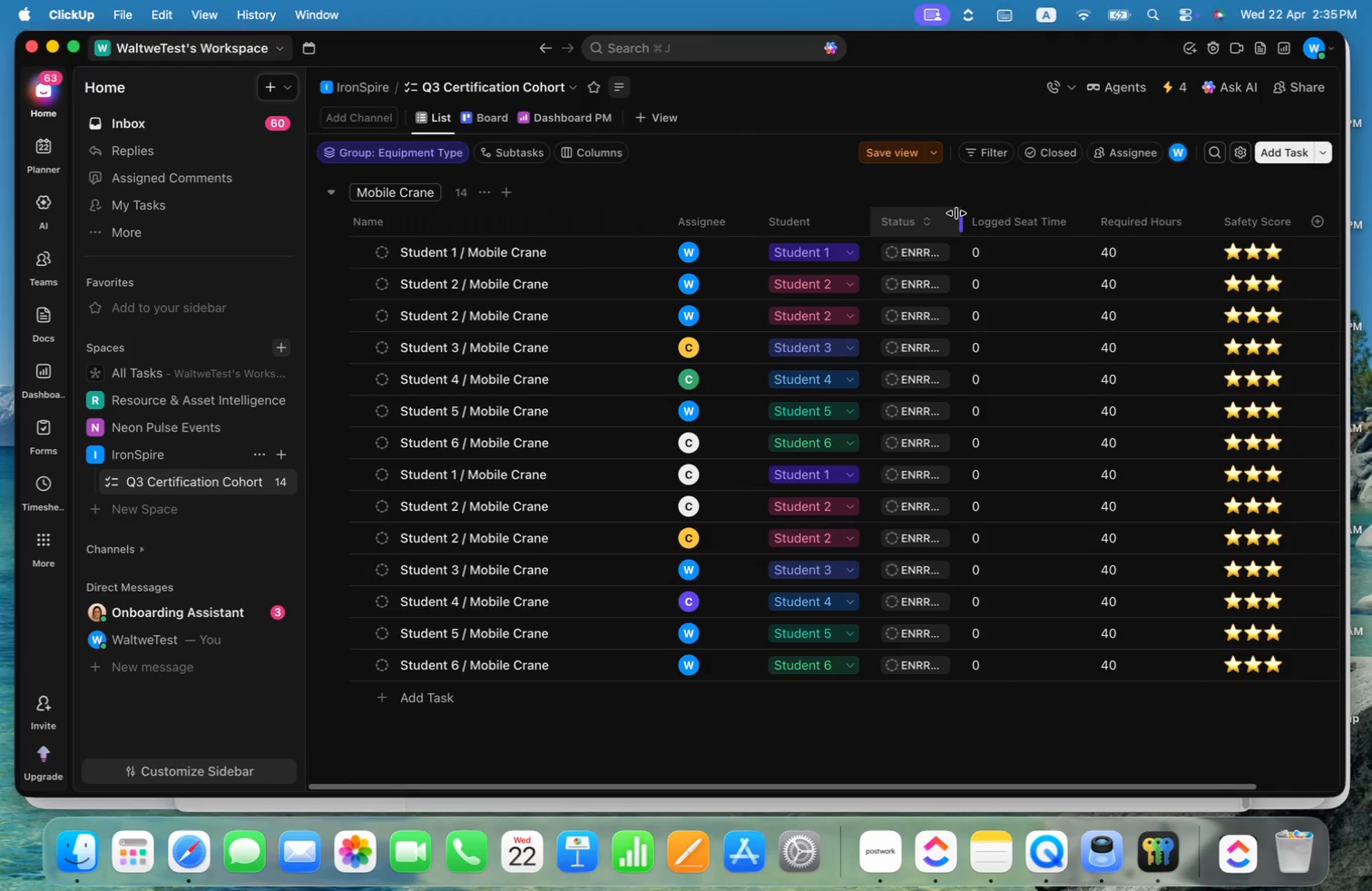 
left_click_drag(start_coordinate=[956, 213], to_coordinate=[1004, 218])
 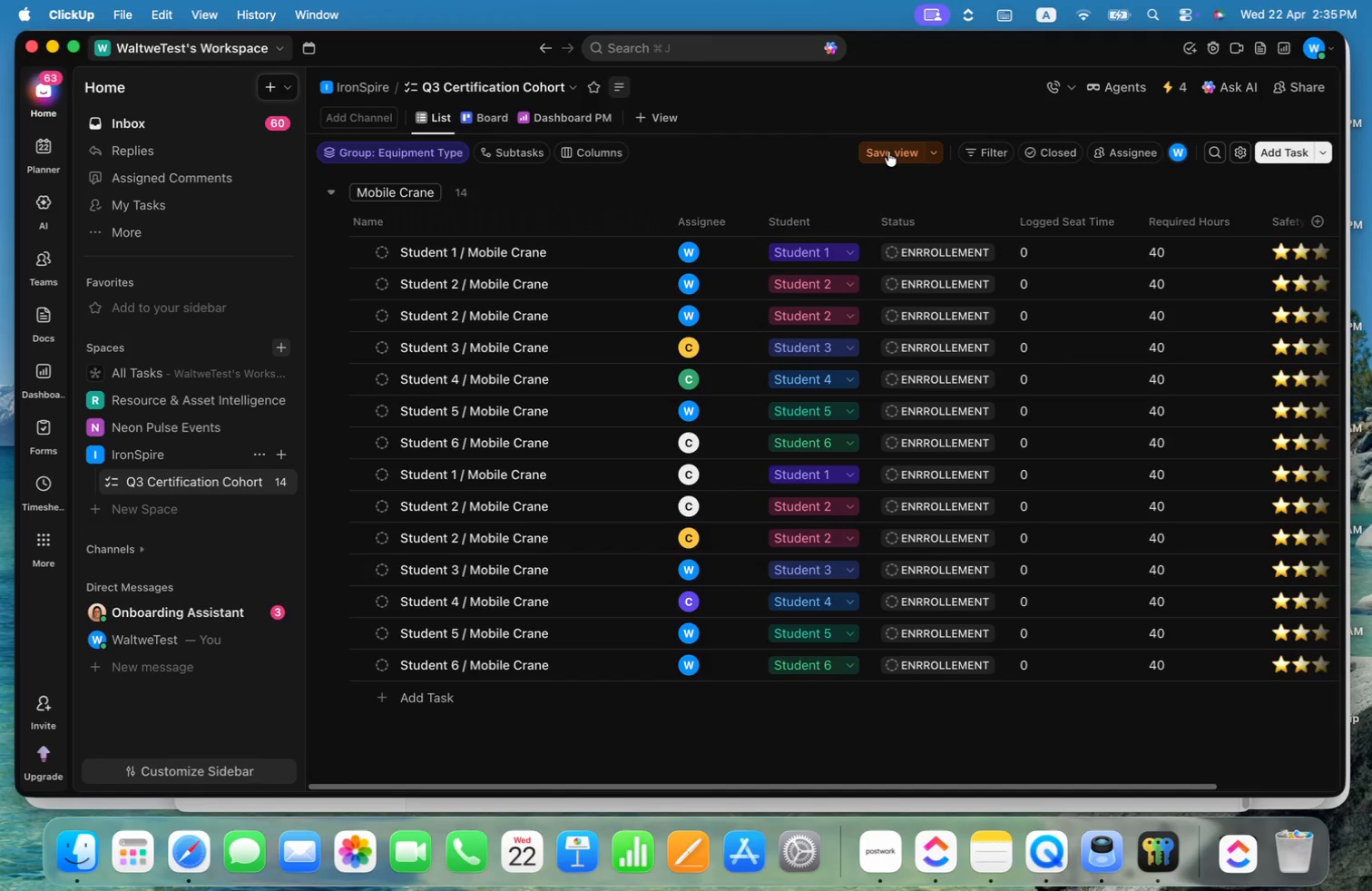 
left_click([888, 152])
 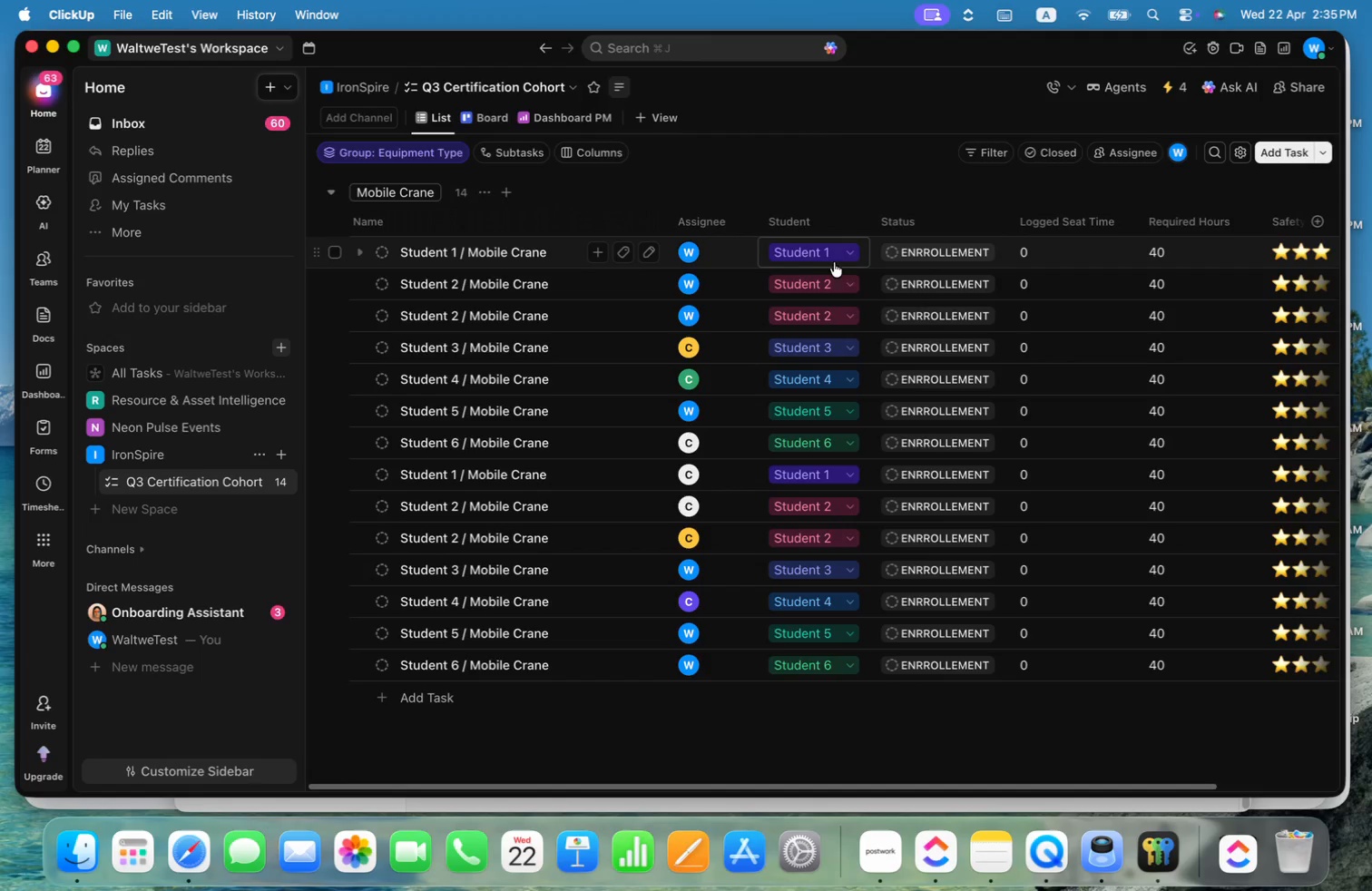 
left_click([847, 242])
 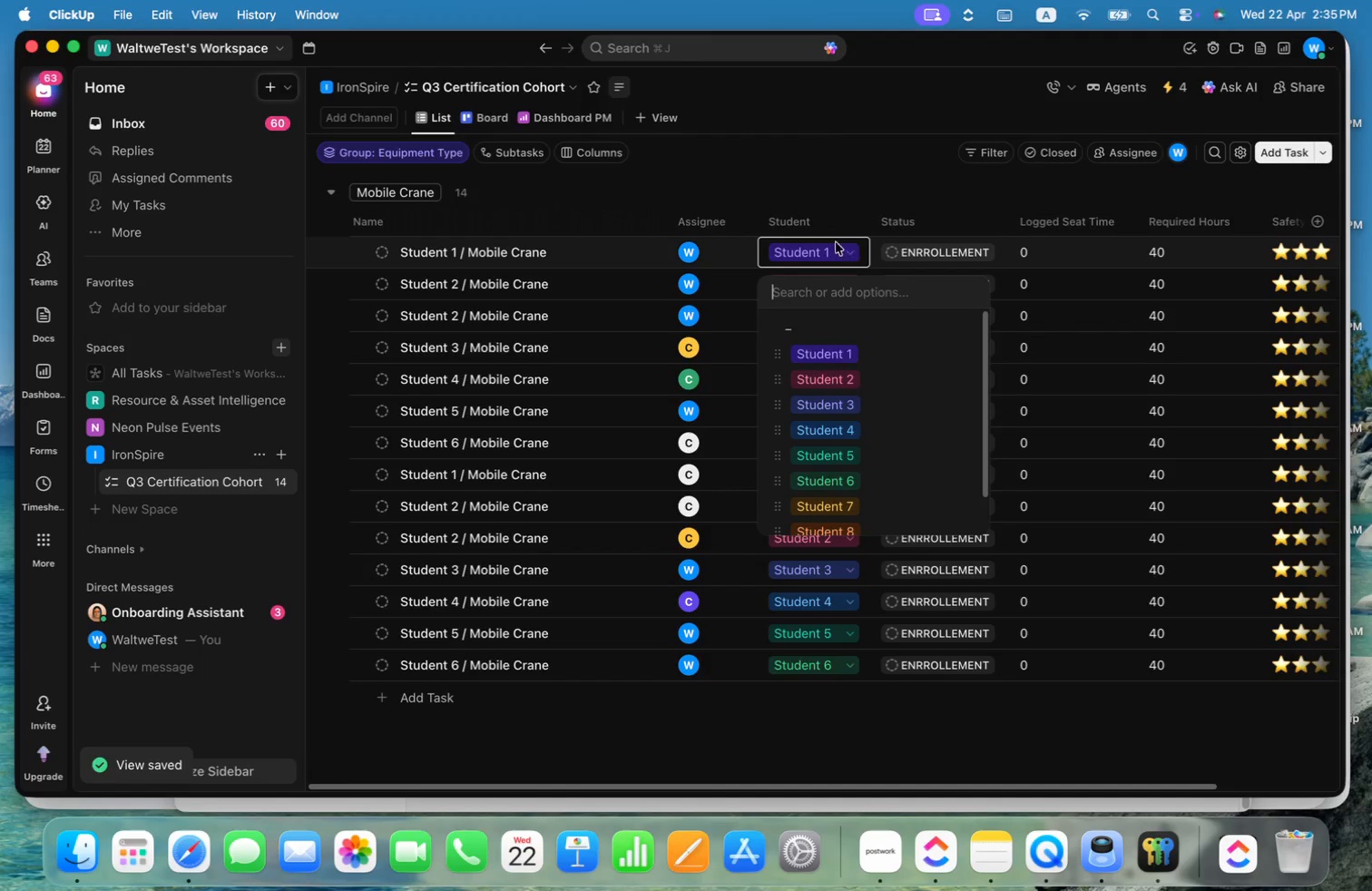 
left_click([858, 177])
 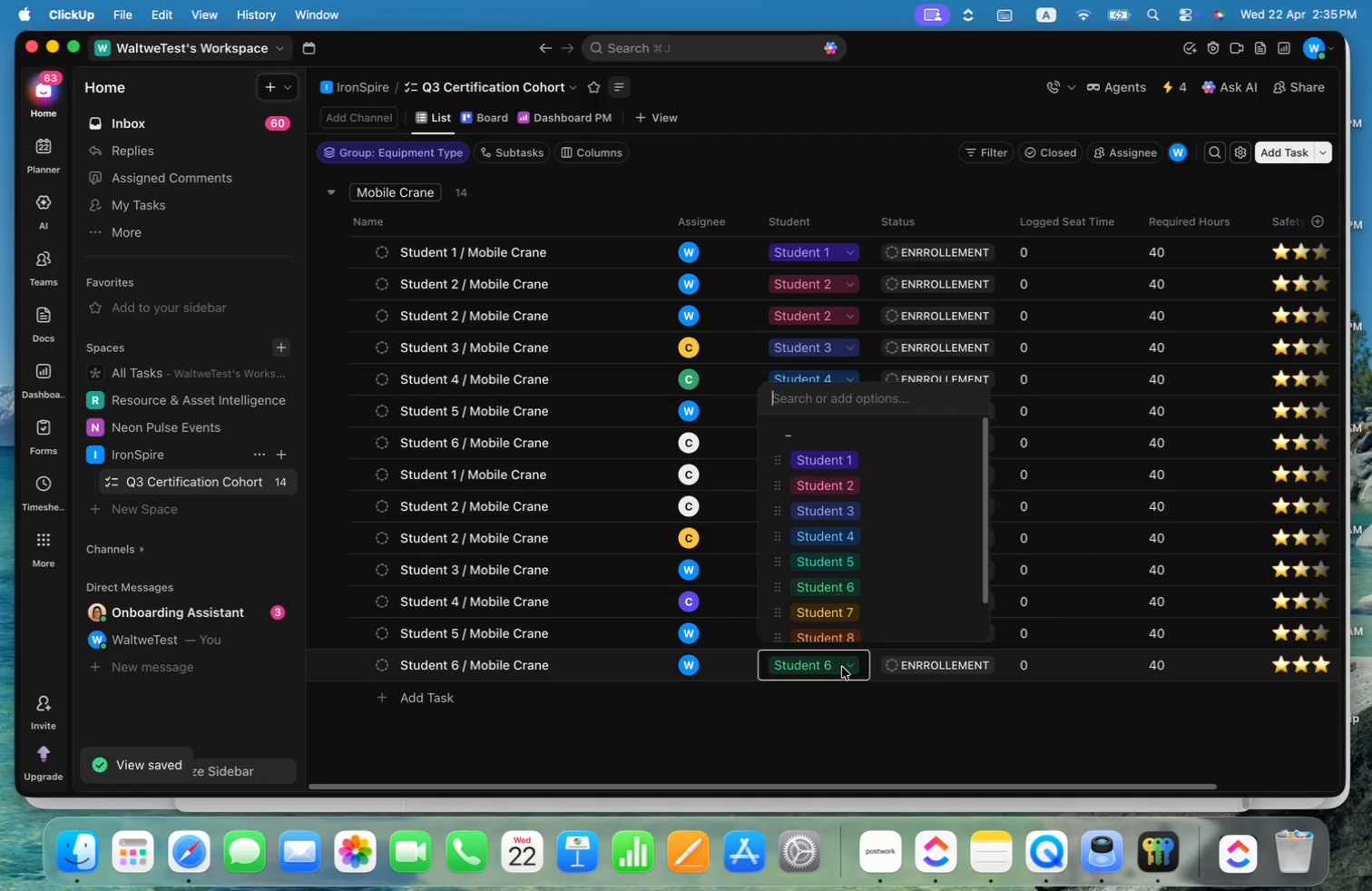 
scroll: coordinate [865, 600], scroll_direction: down, amount: 17.0
 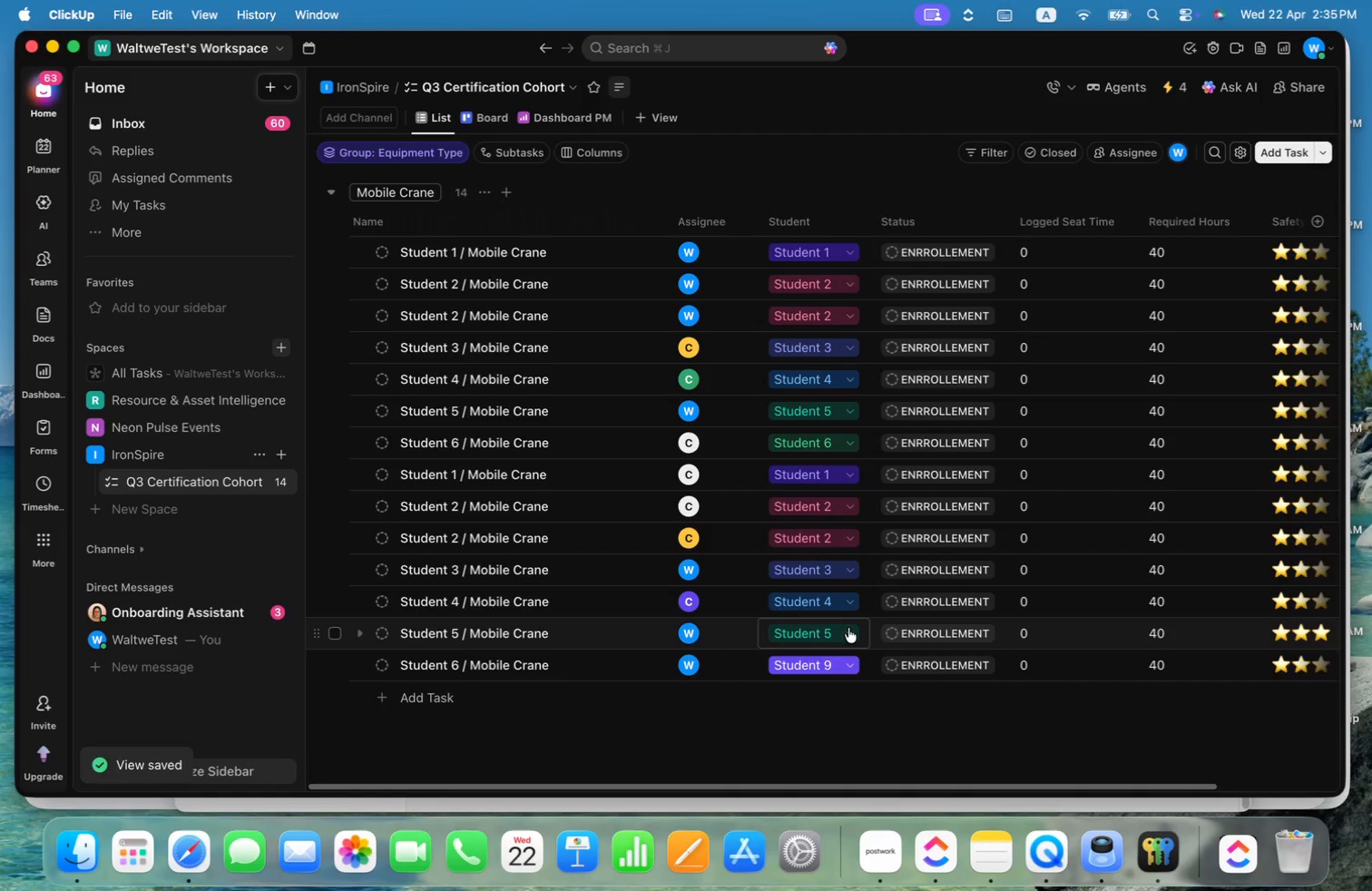 
double_click([844, 634])
 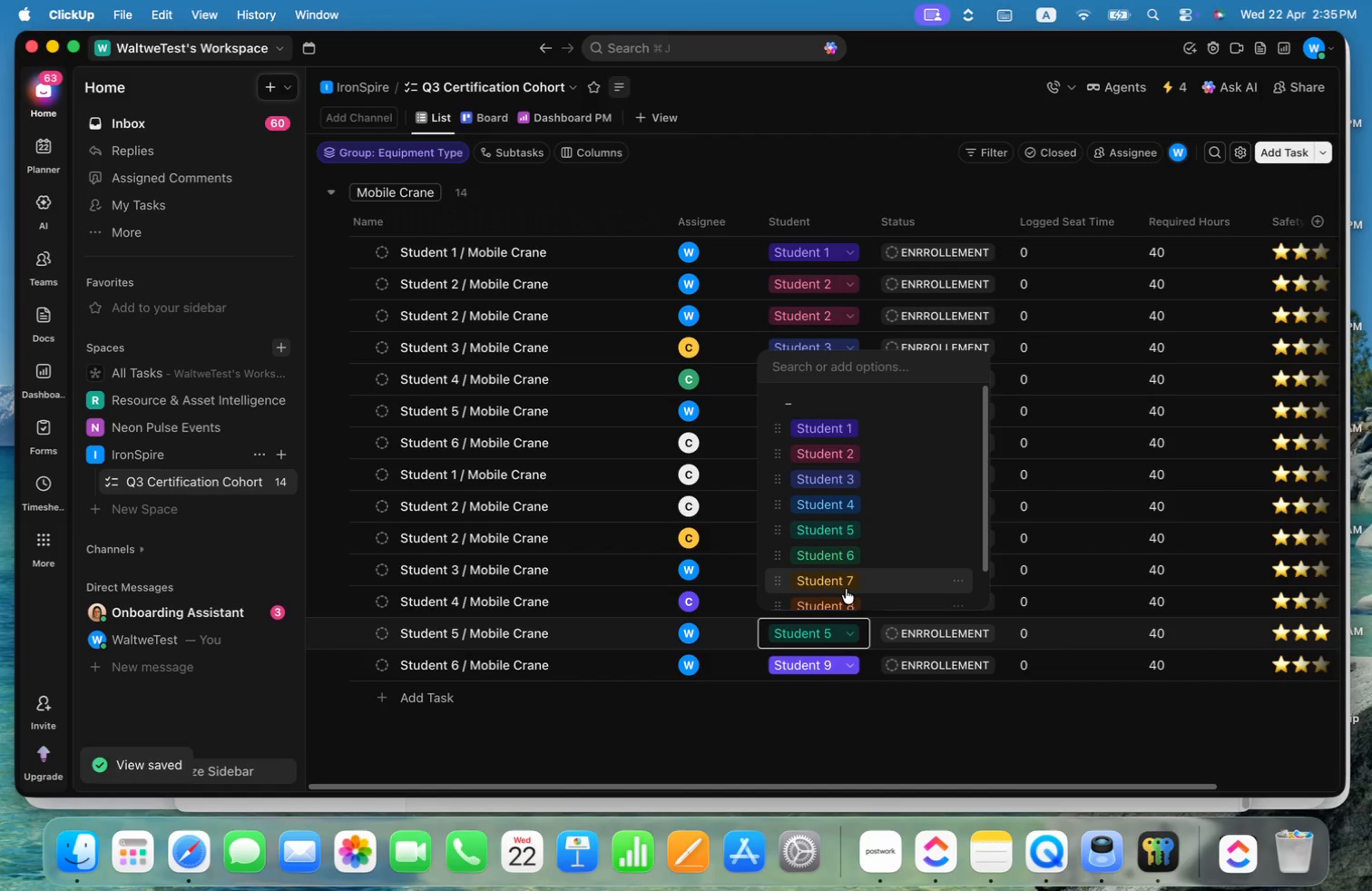 
left_click([849, 559])
 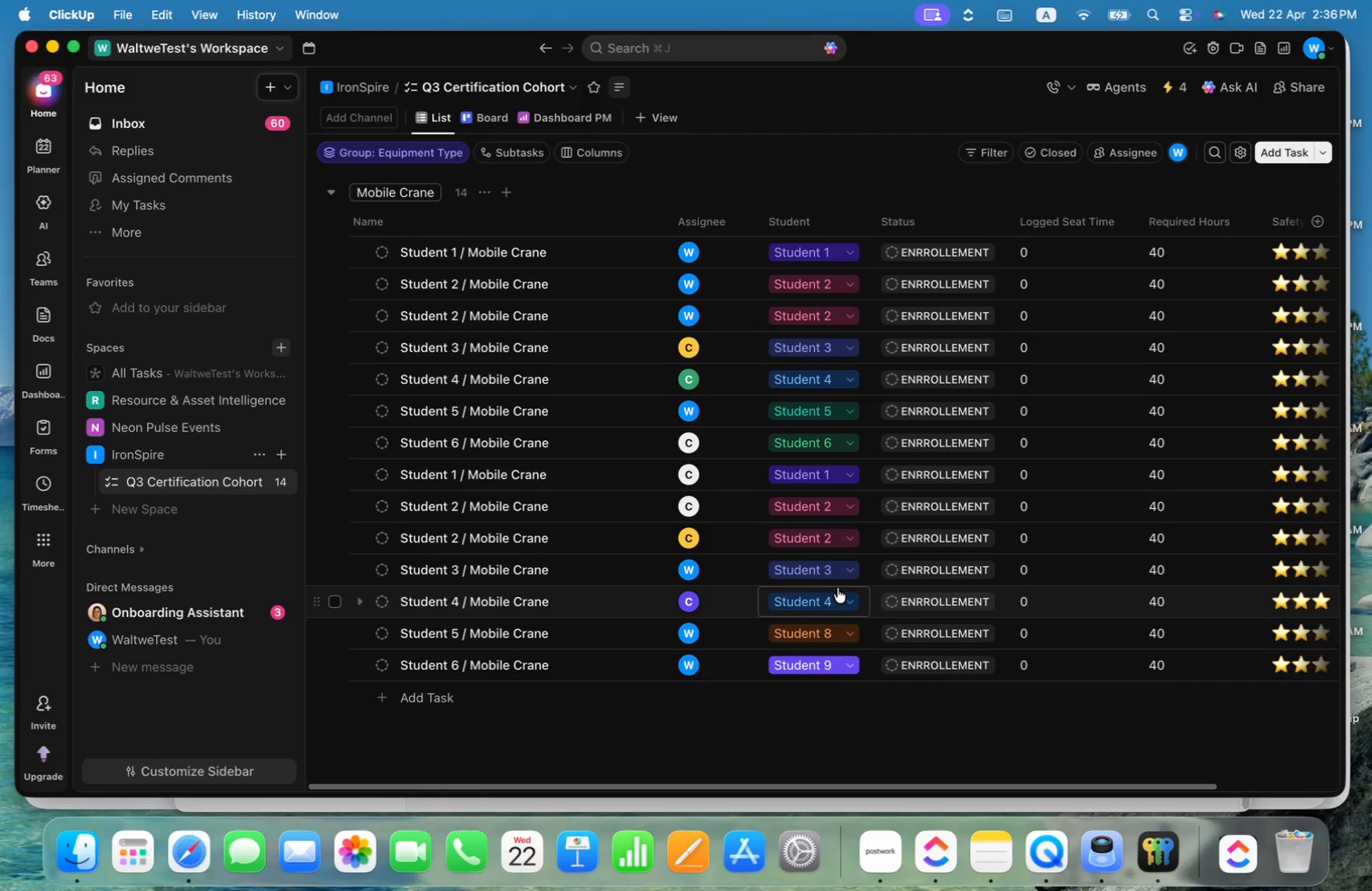 
scroll: coordinate [845, 588], scroll_direction: down, amount: 10.0
 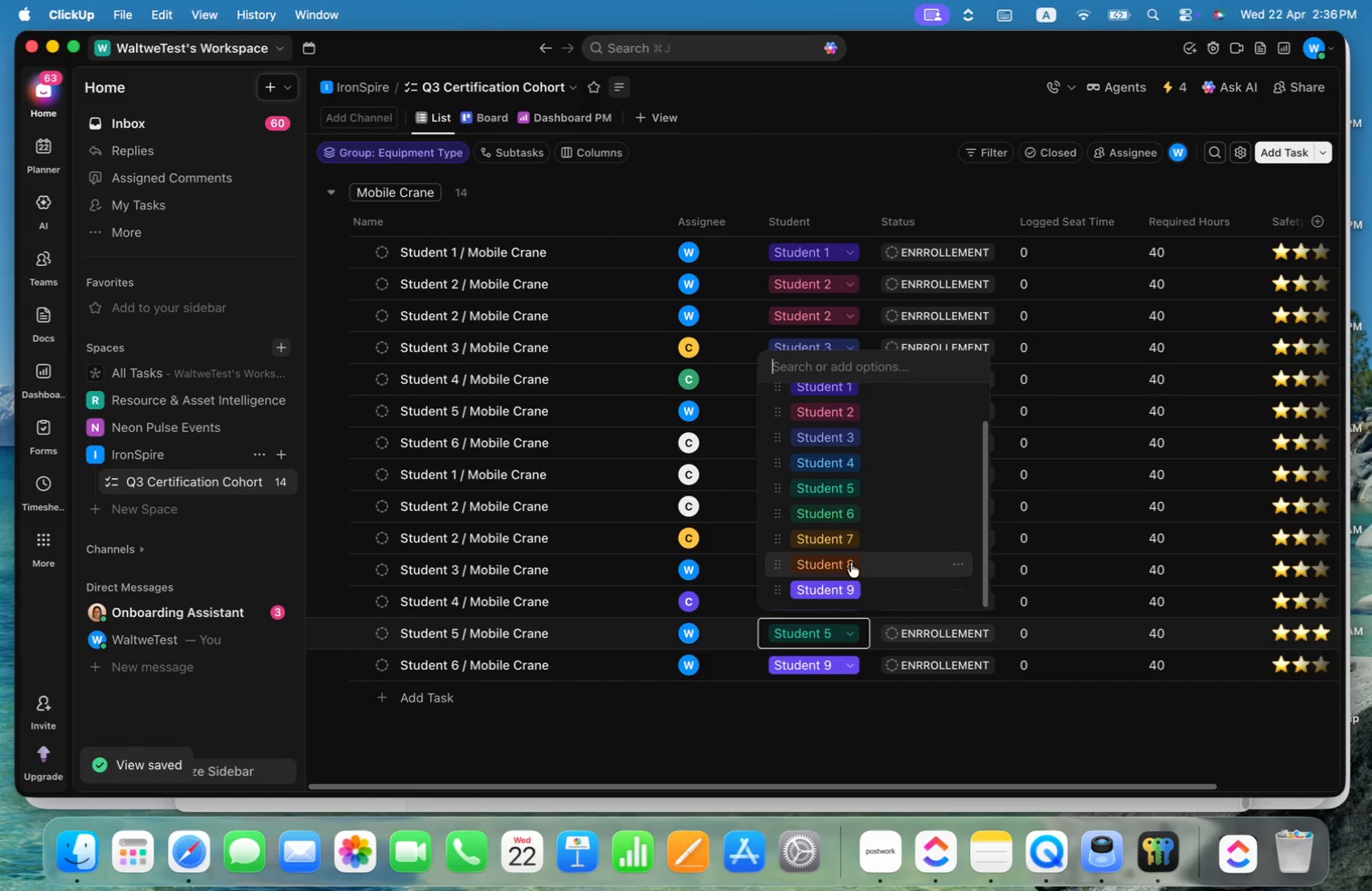 
left_click([836, 602])
 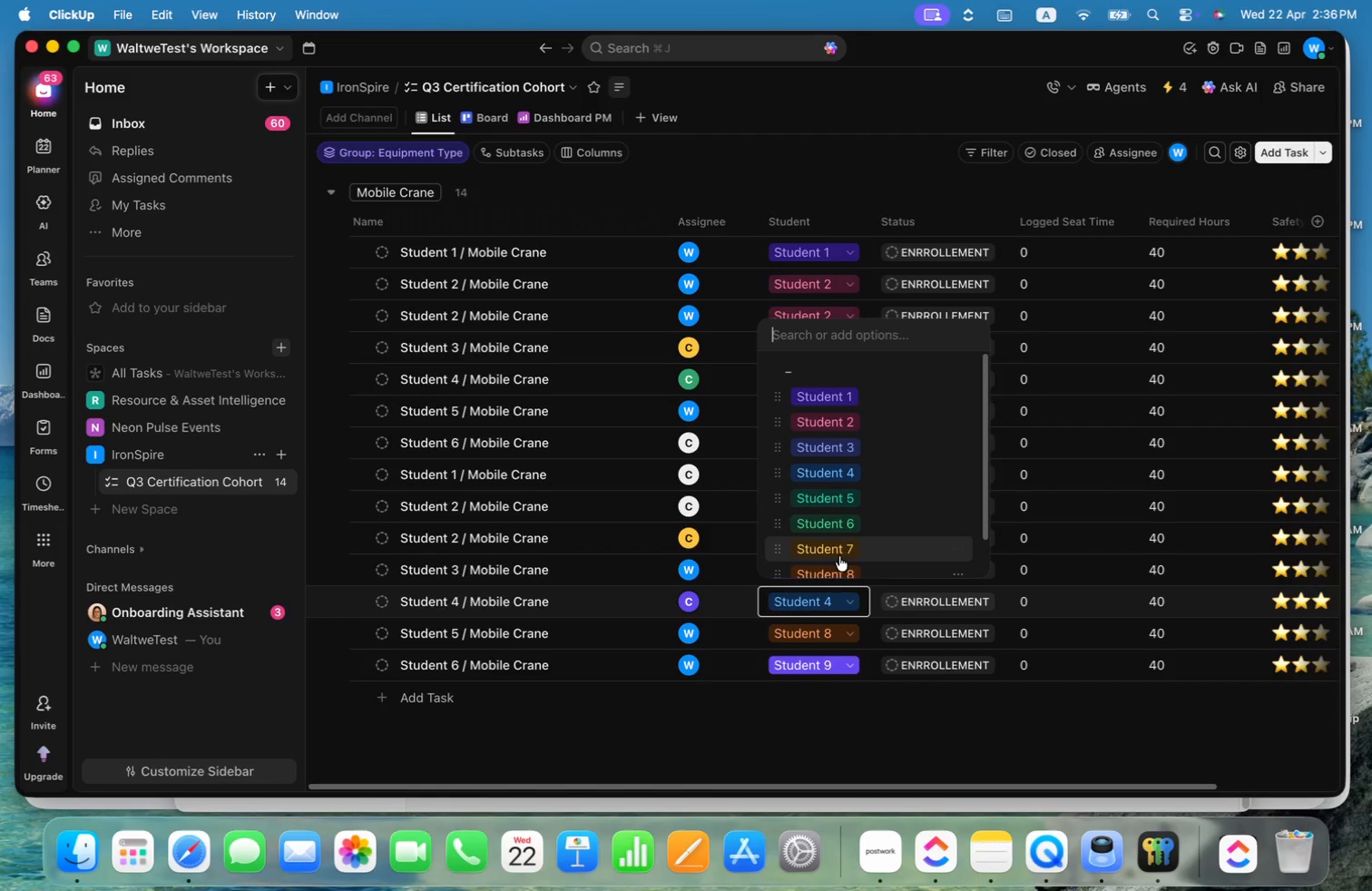 
left_click([838, 551])